 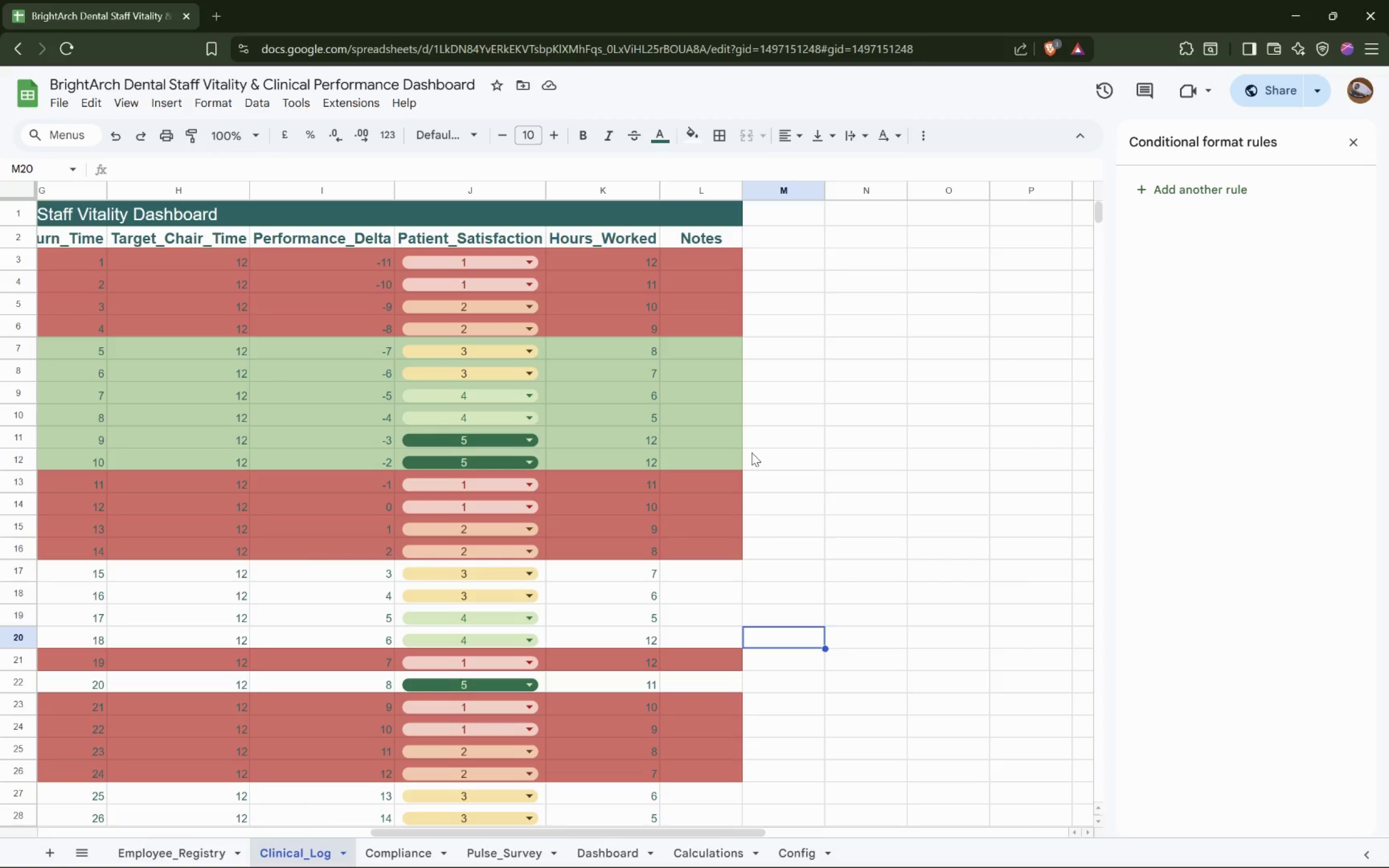 
left_click_drag(start_coordinate=[743, 194], to_coordinate=[861, 196])
 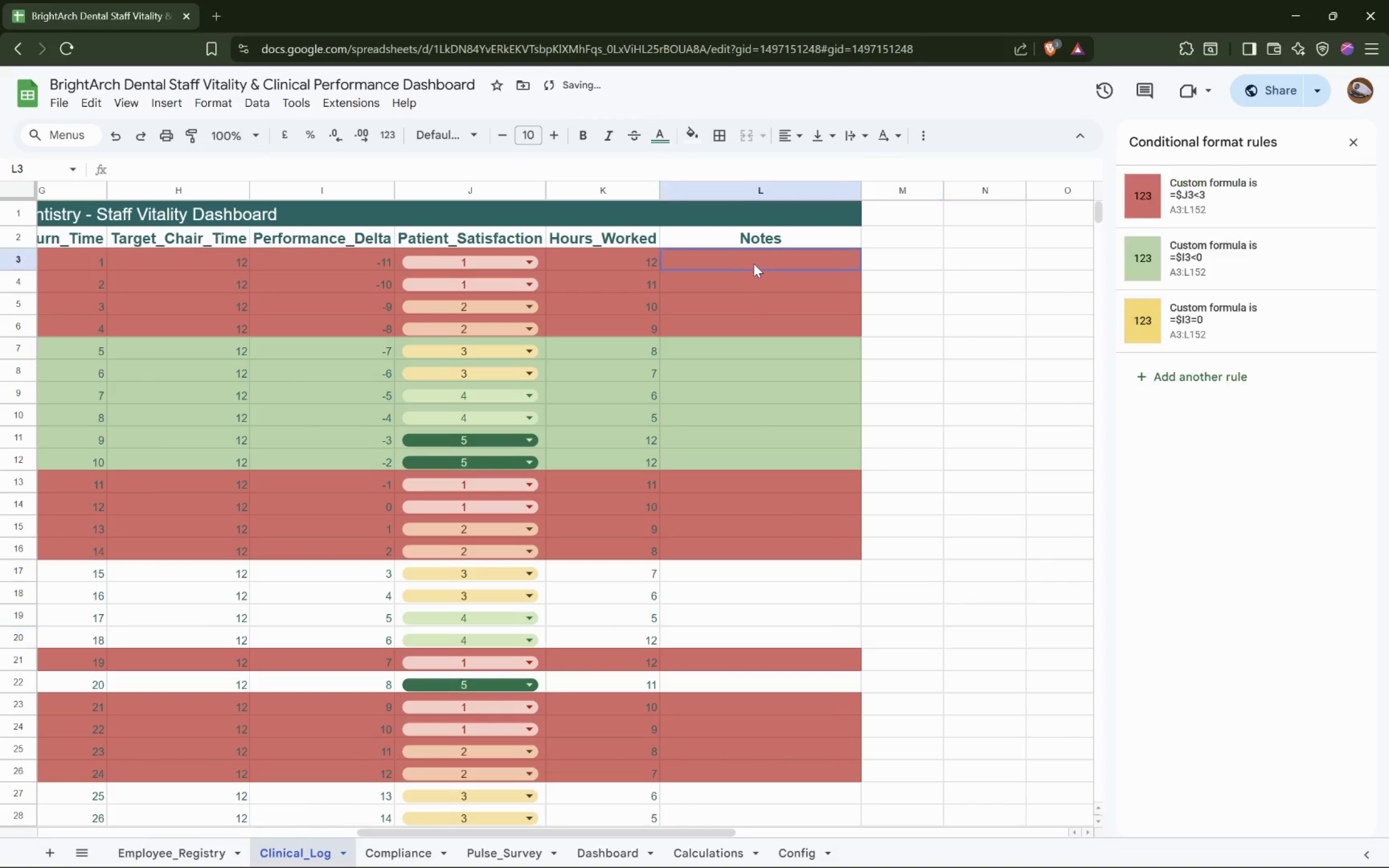 
double_click([754, 264])
 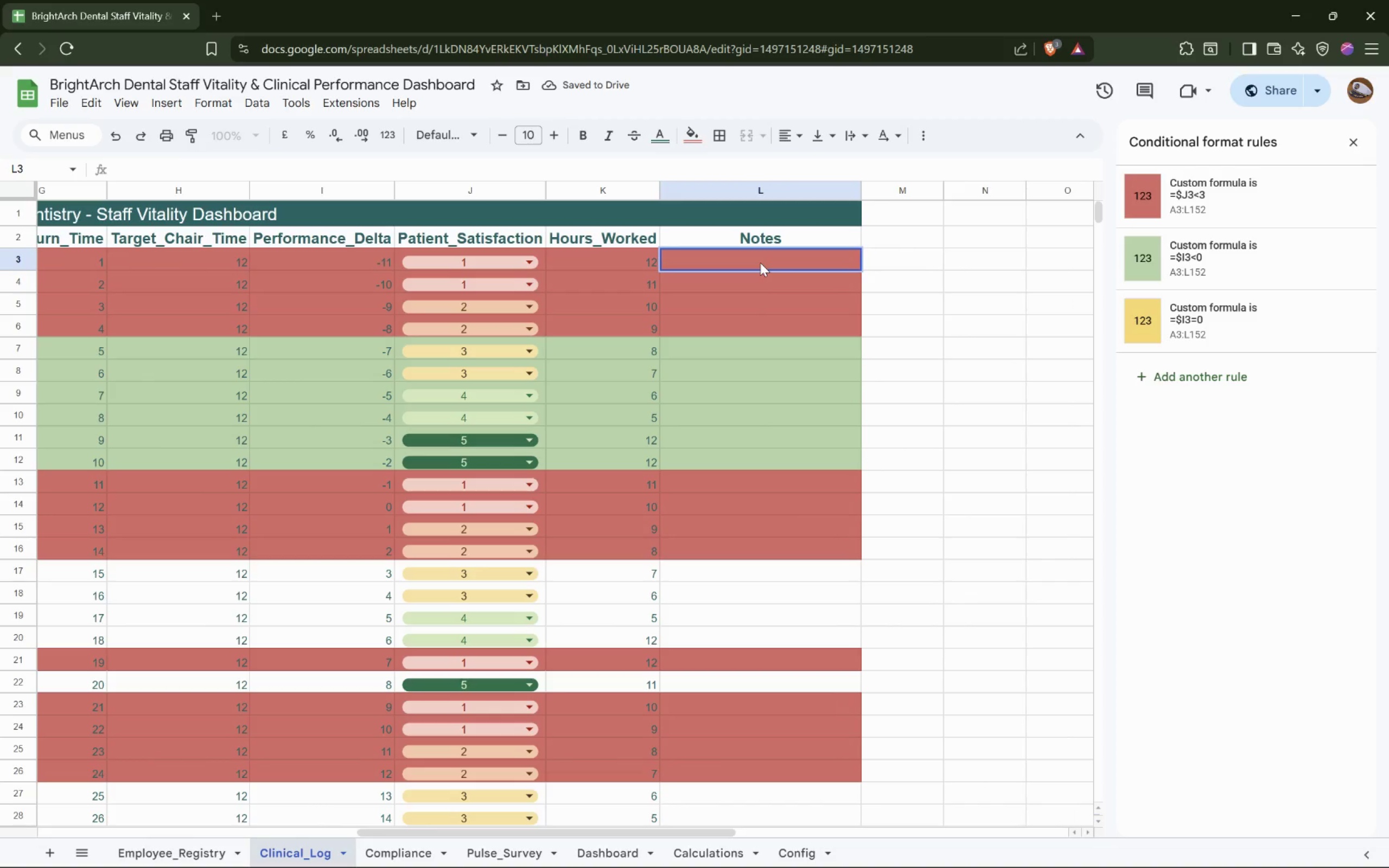 
type(This Patient)
 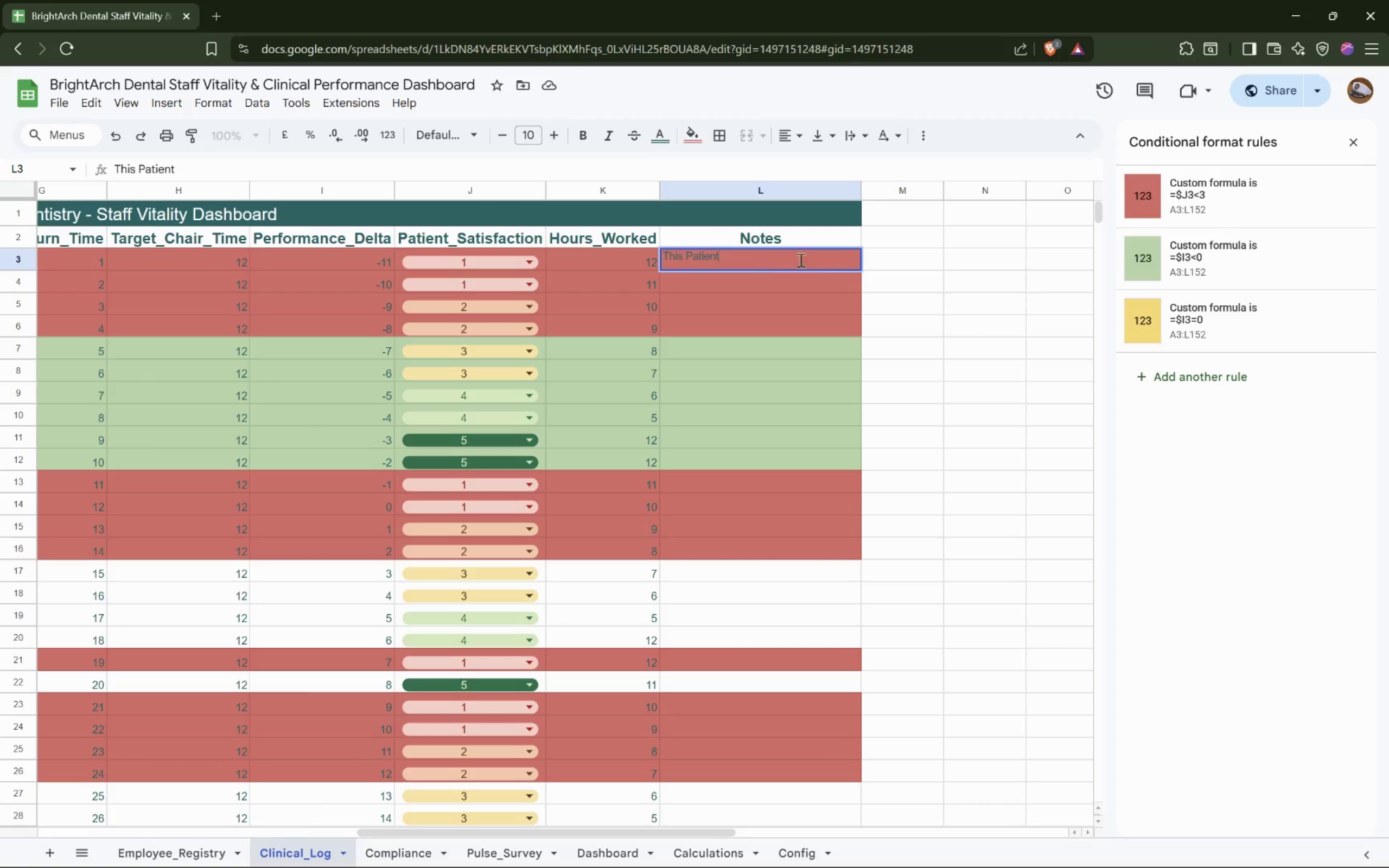 
left_click([1178, 204])
 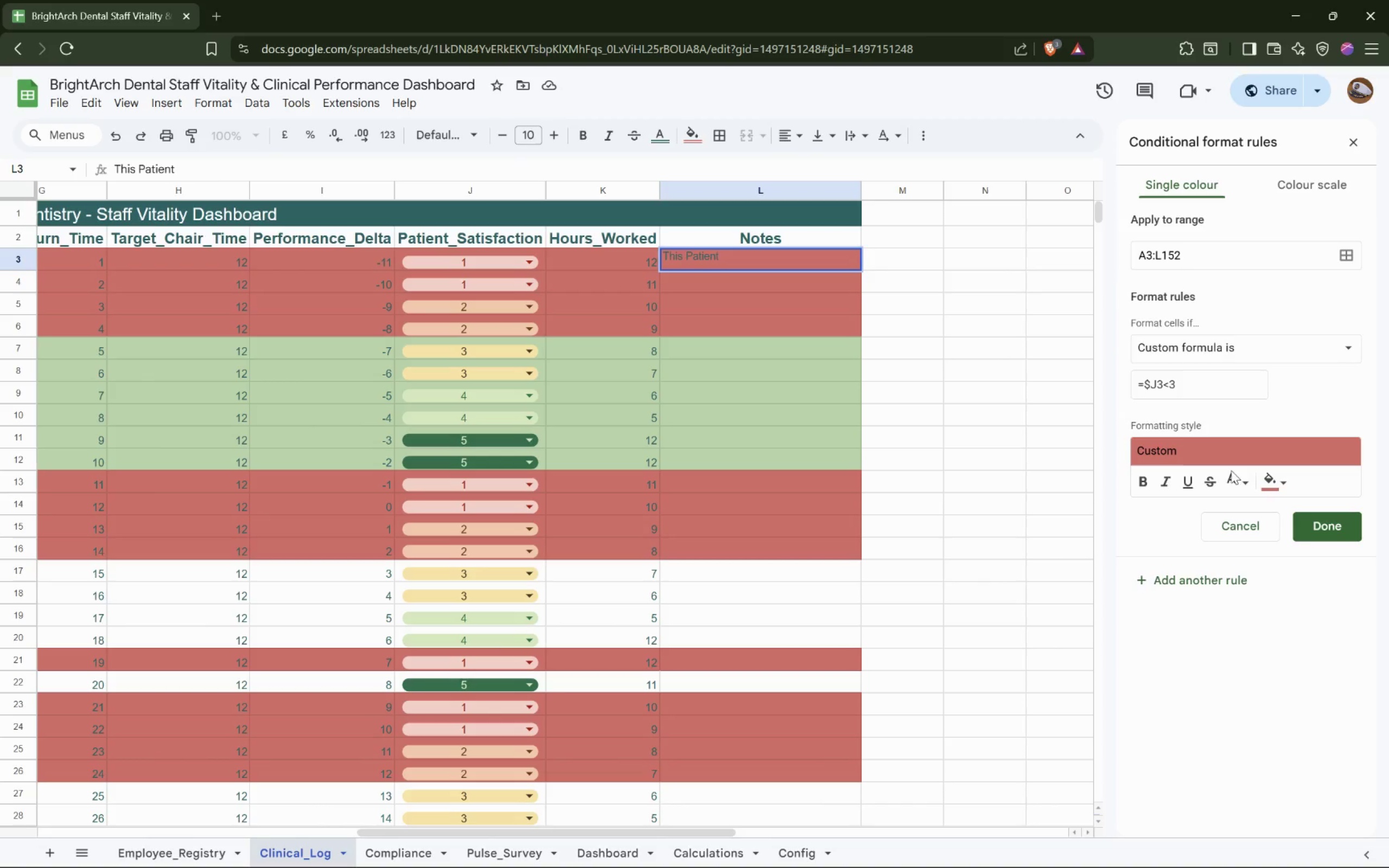 
left_click([1249, 484])
 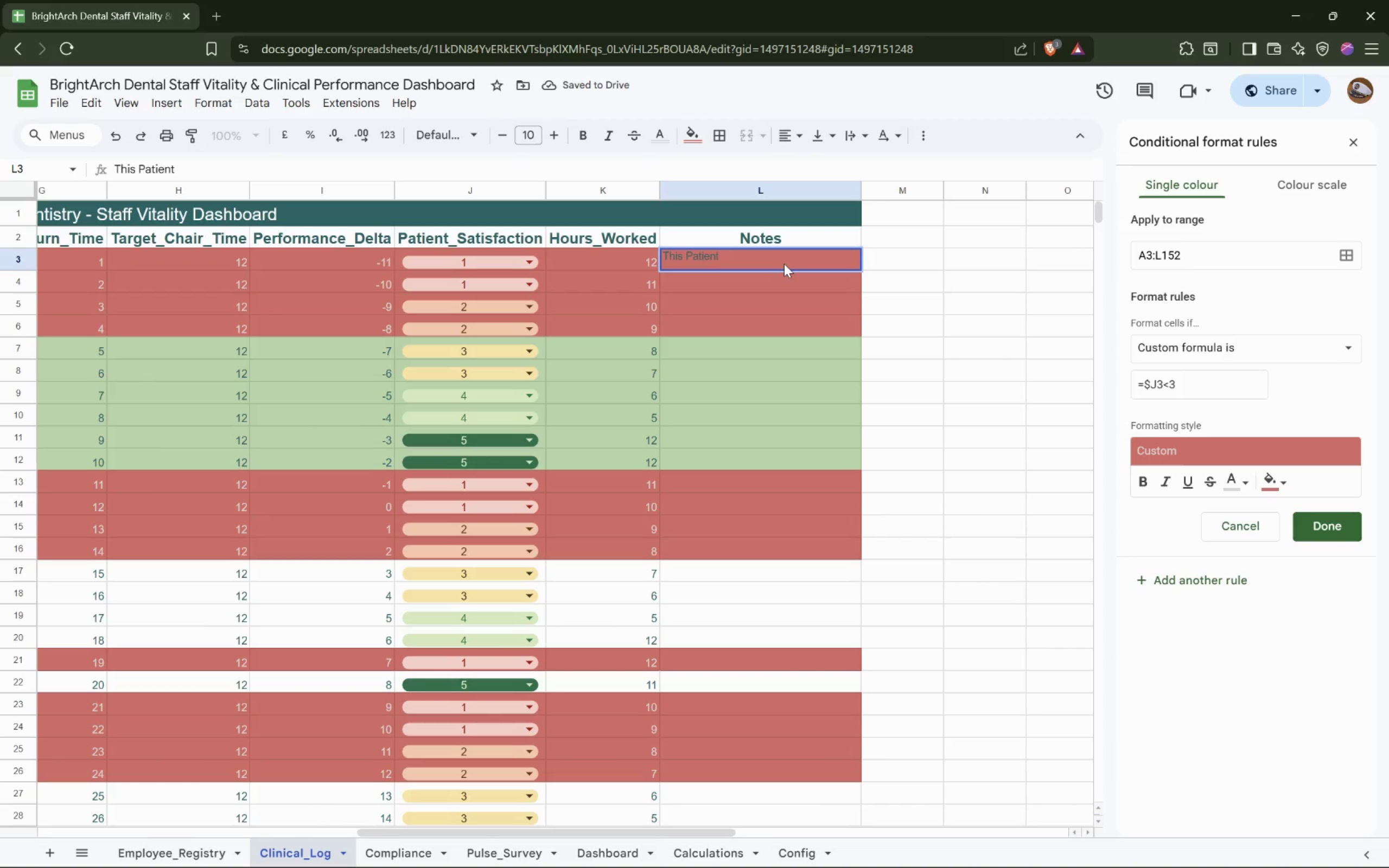 
wait(7.99)
 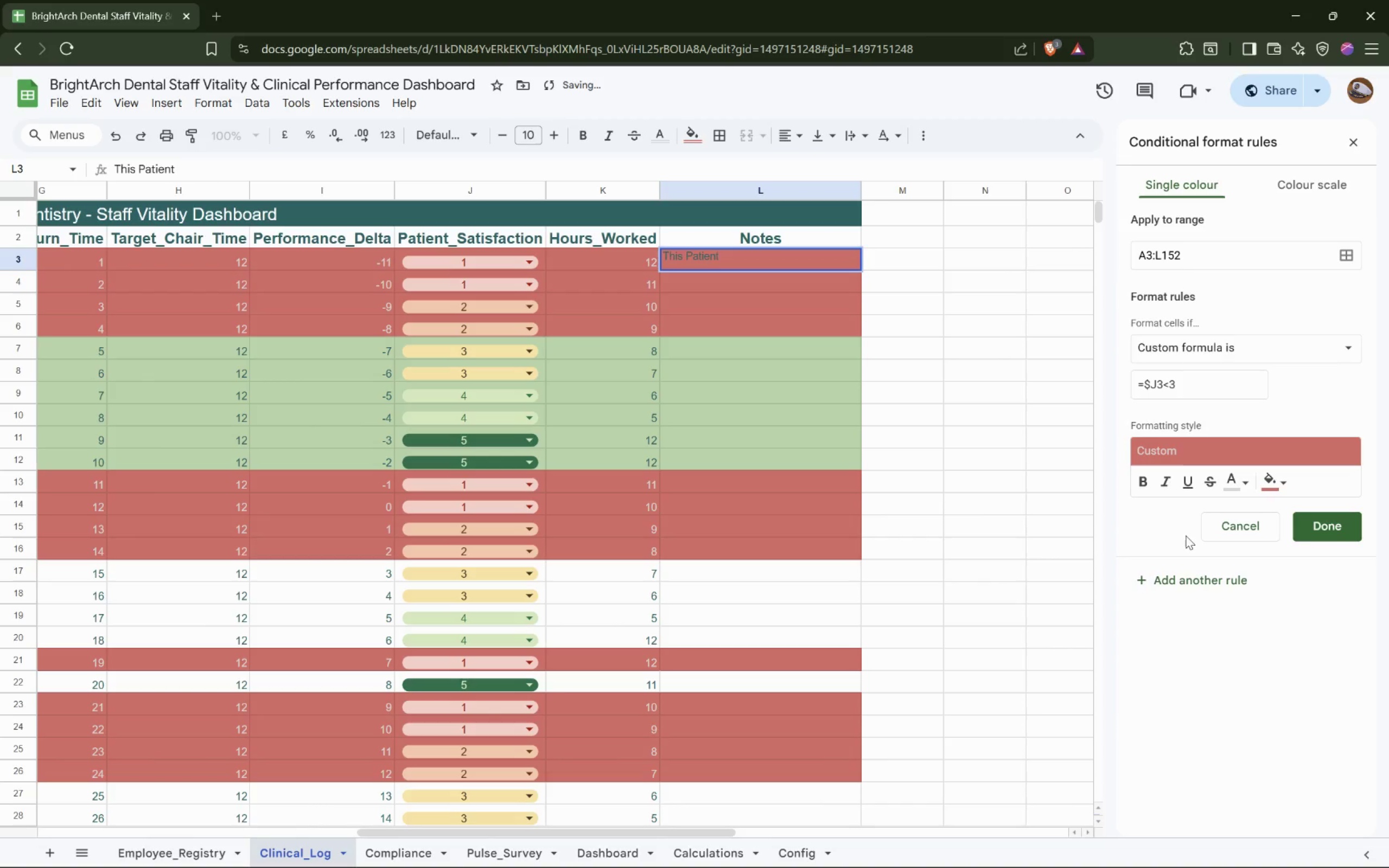 
left_click([784, 264])
 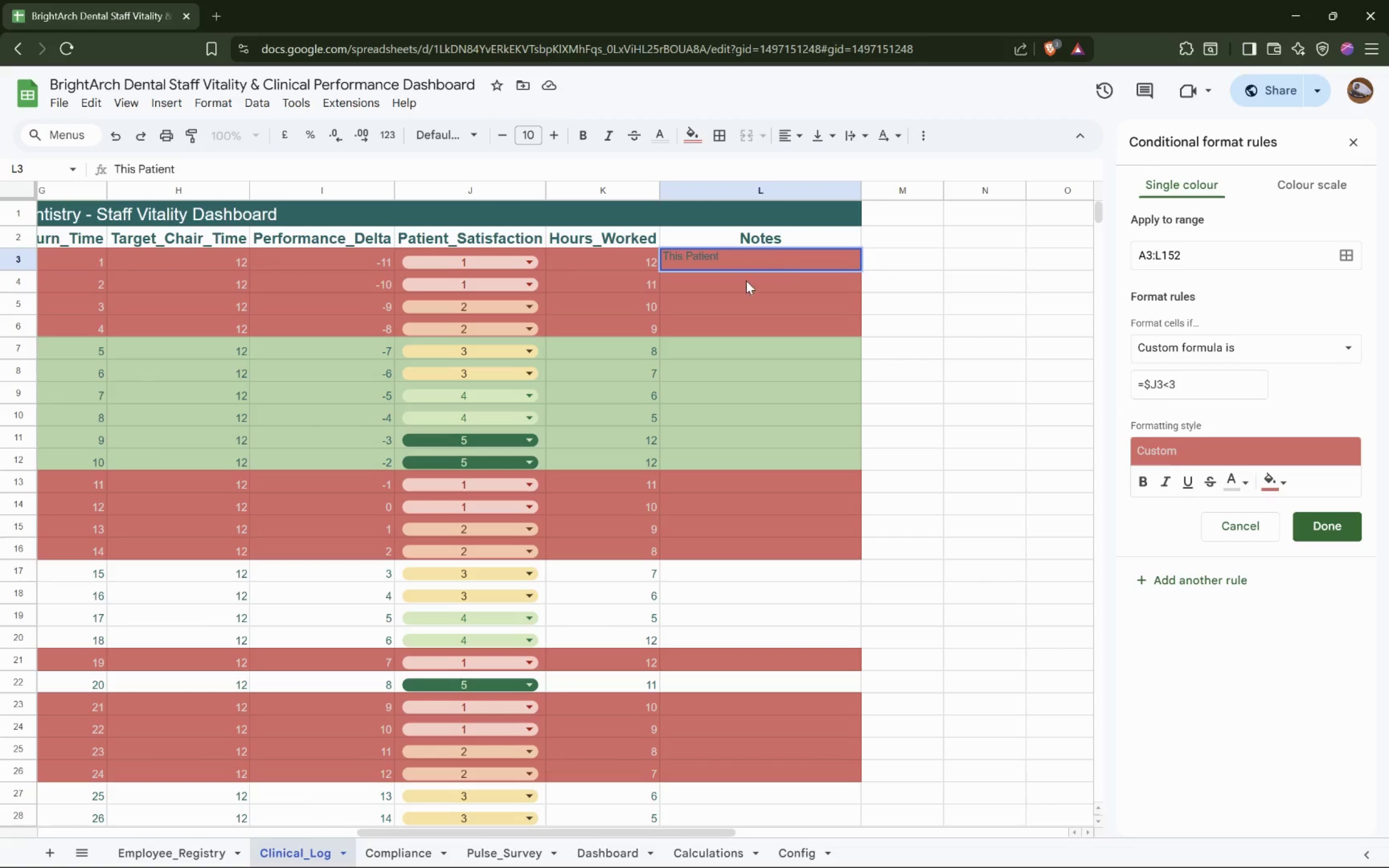 
left_click([721, 292])
 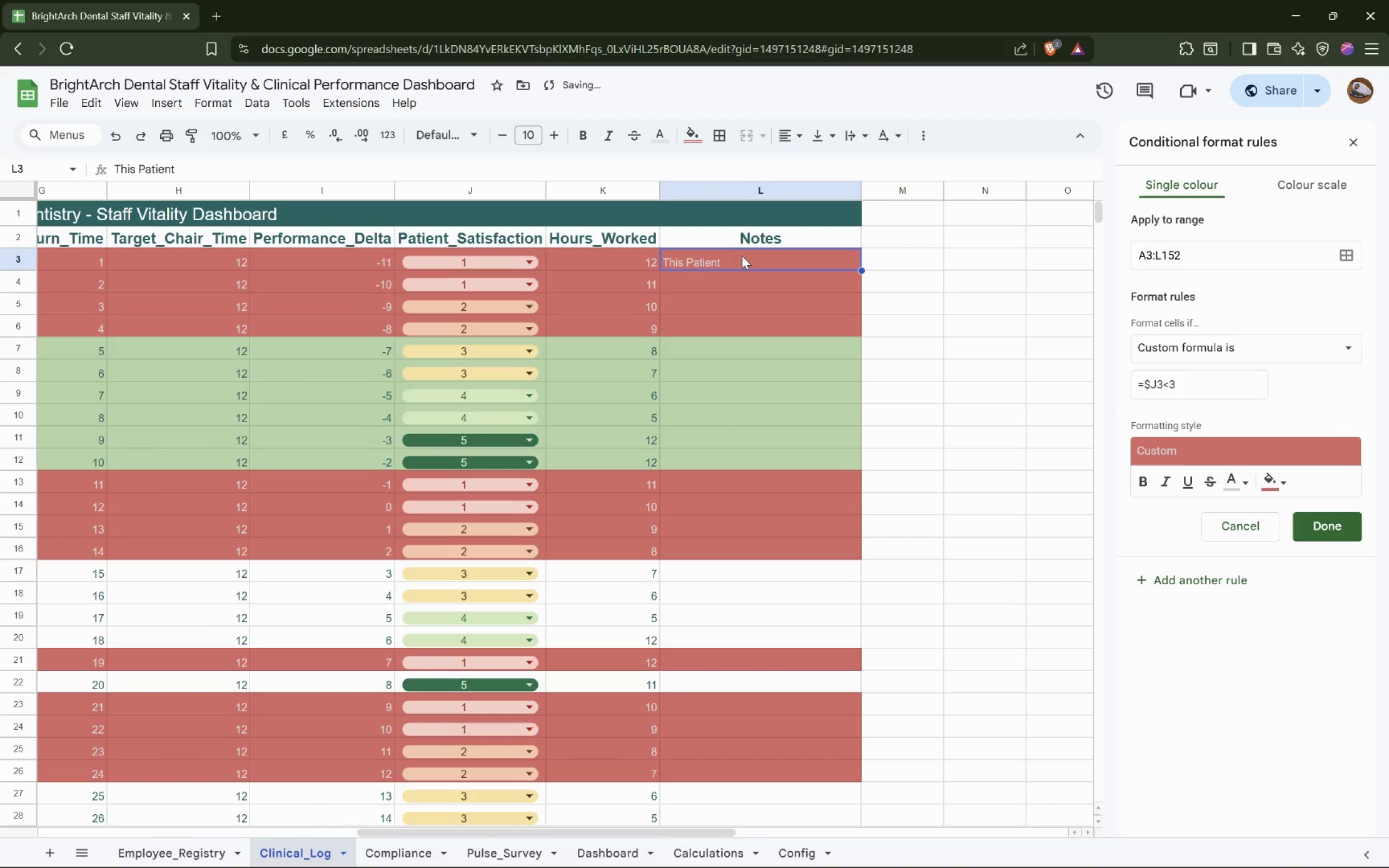 
double_click([759, 254])
 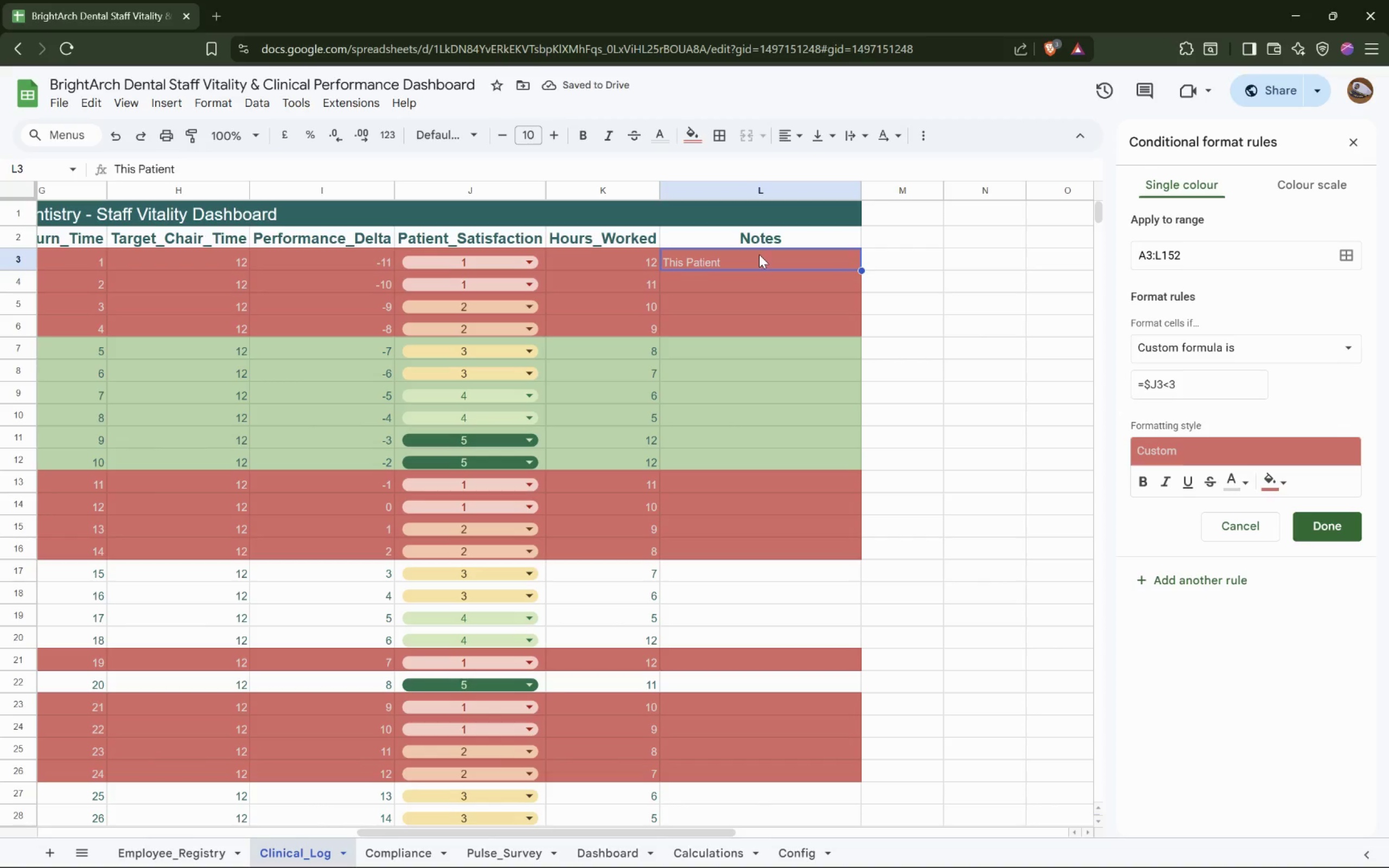 
type(This Parient was so unsatisfied)
 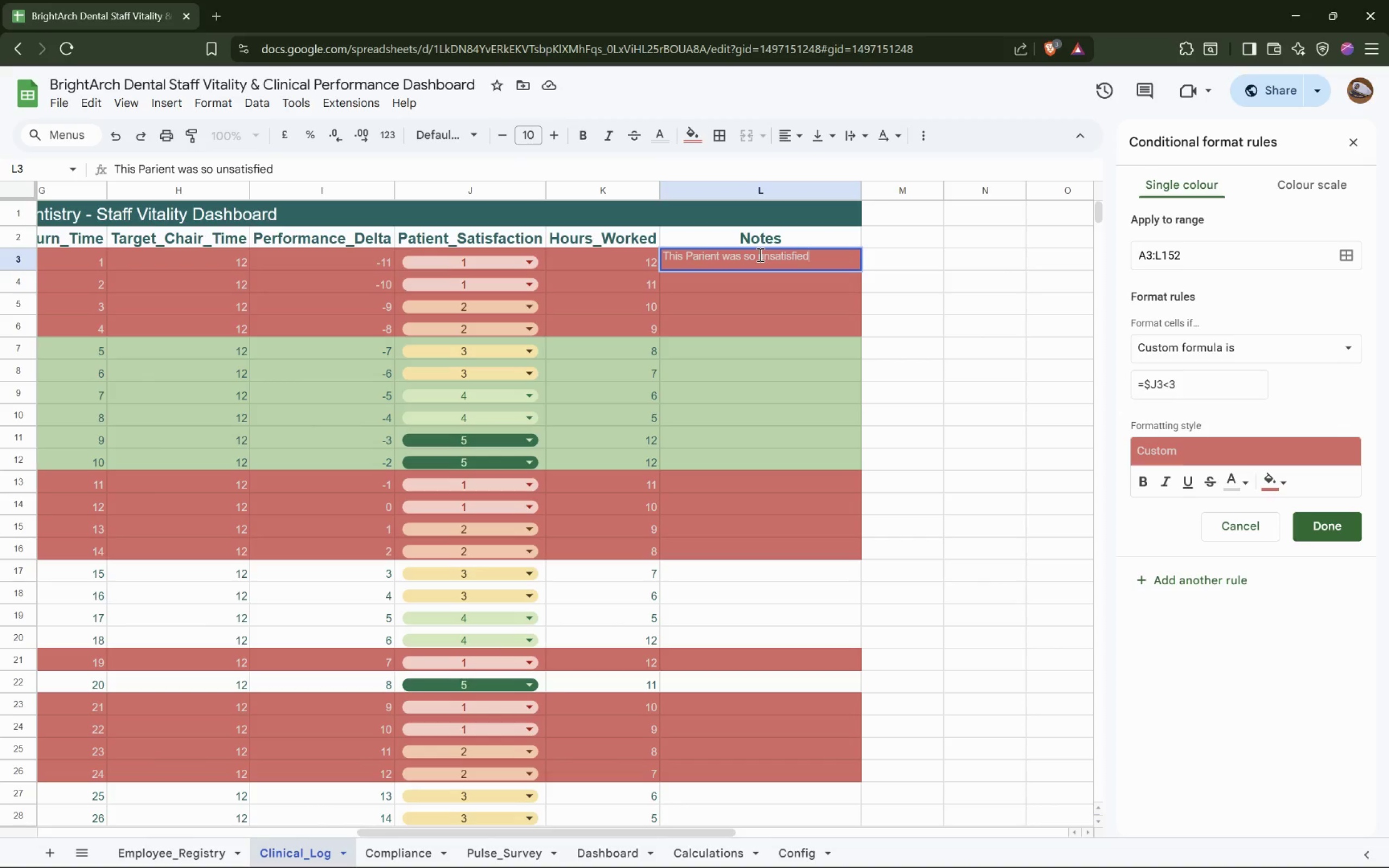 
left_click([759, 254])
 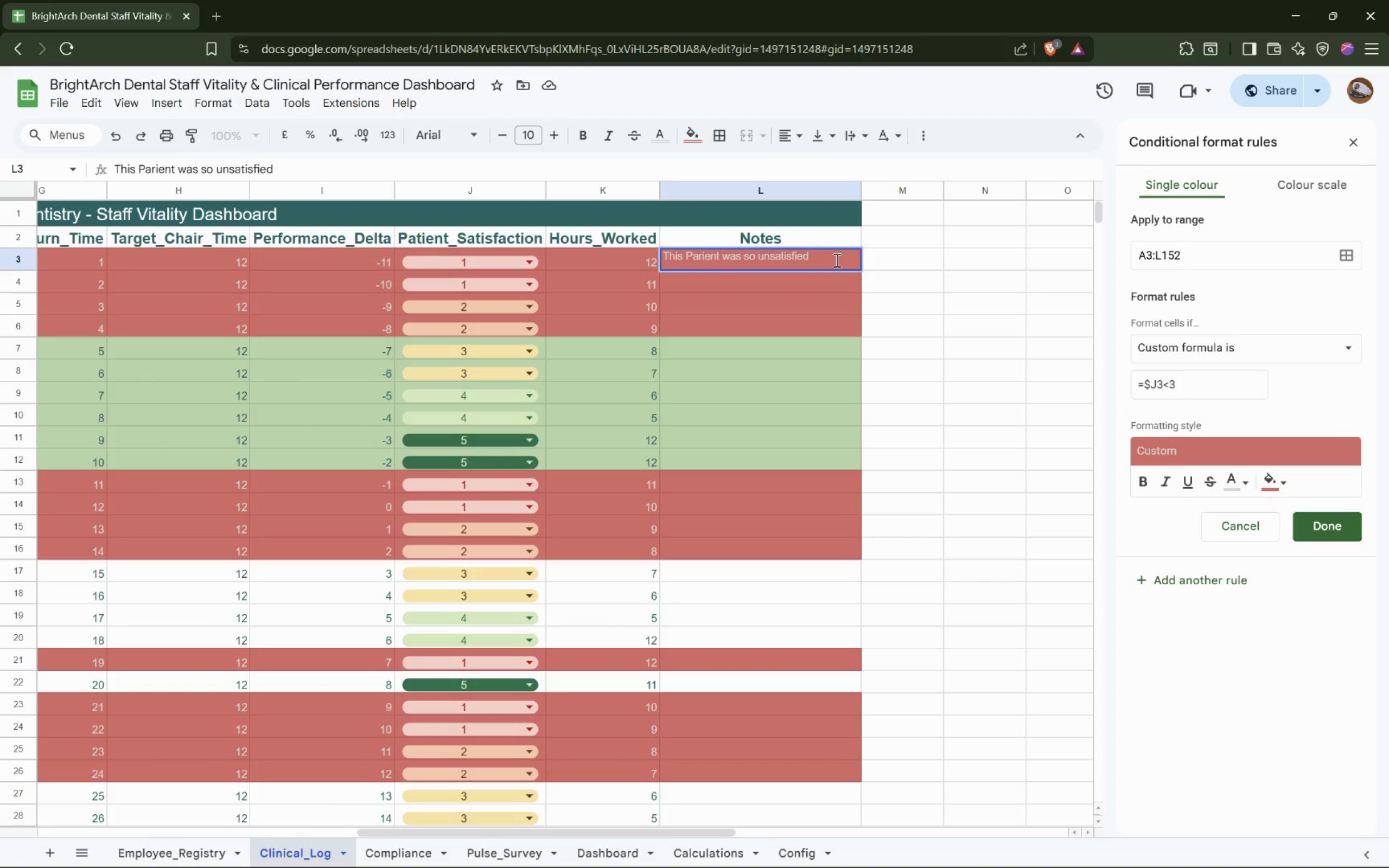 
left_click([836, 260])
 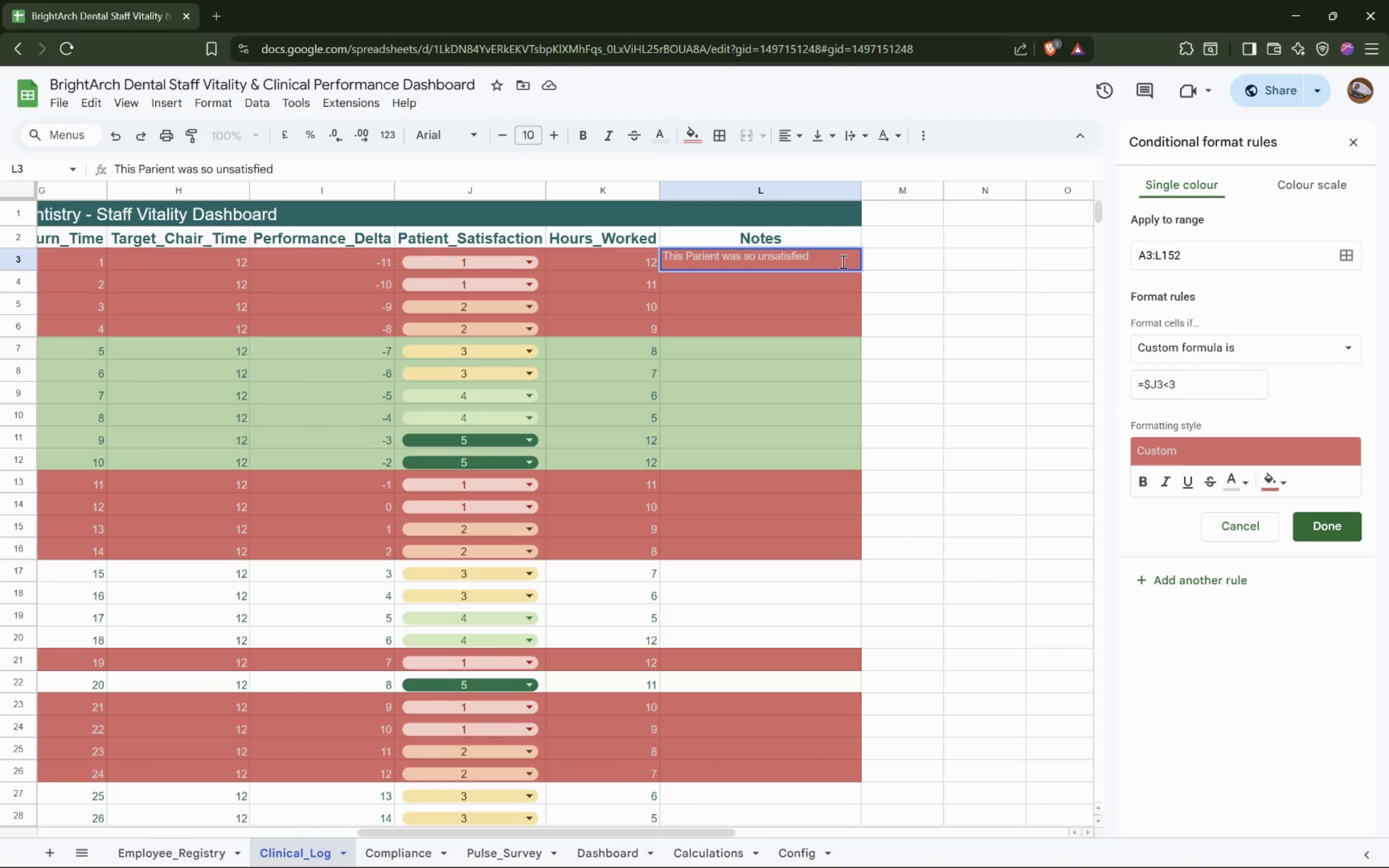 
key(Control+C)
 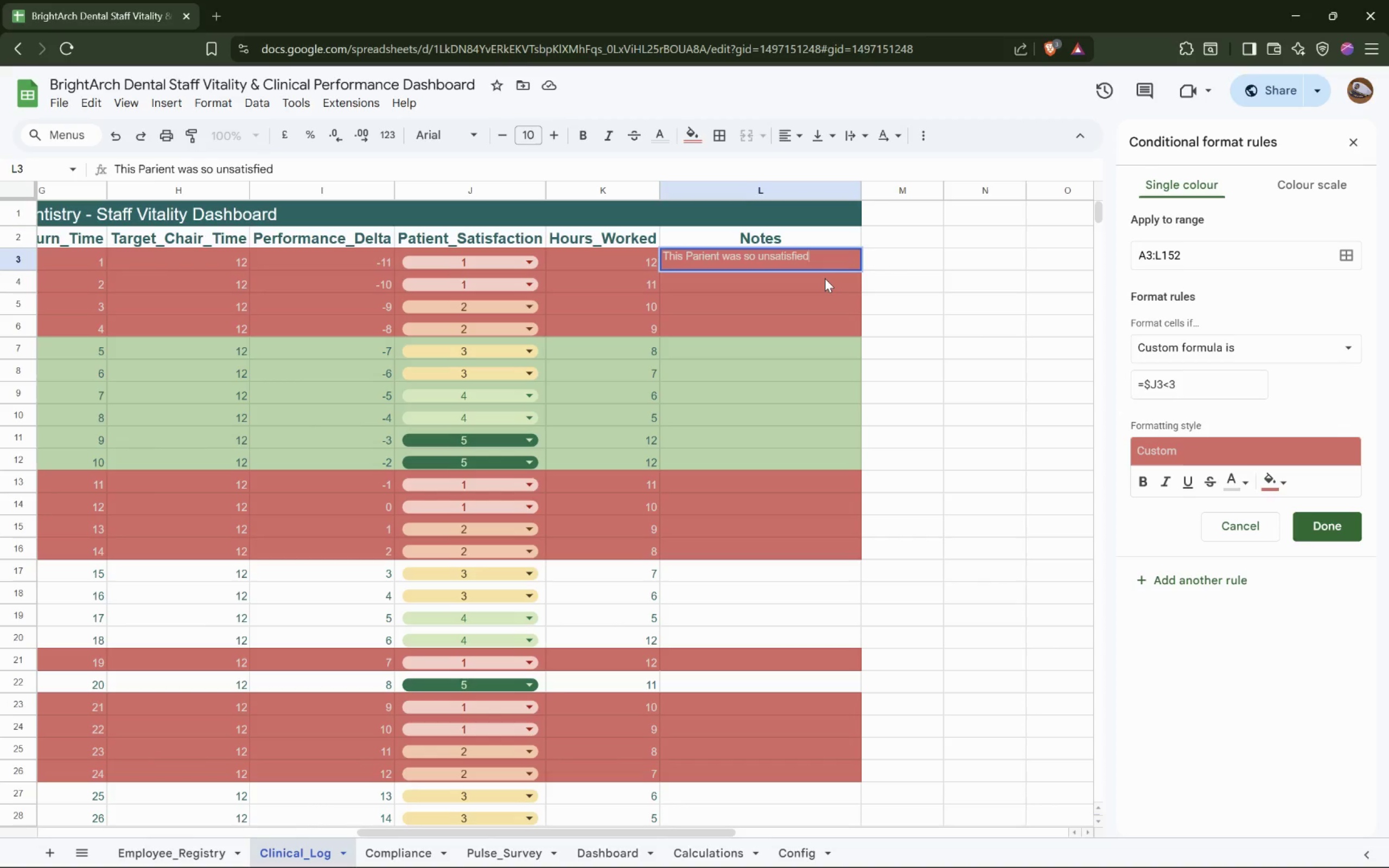 
key(Control+V)
 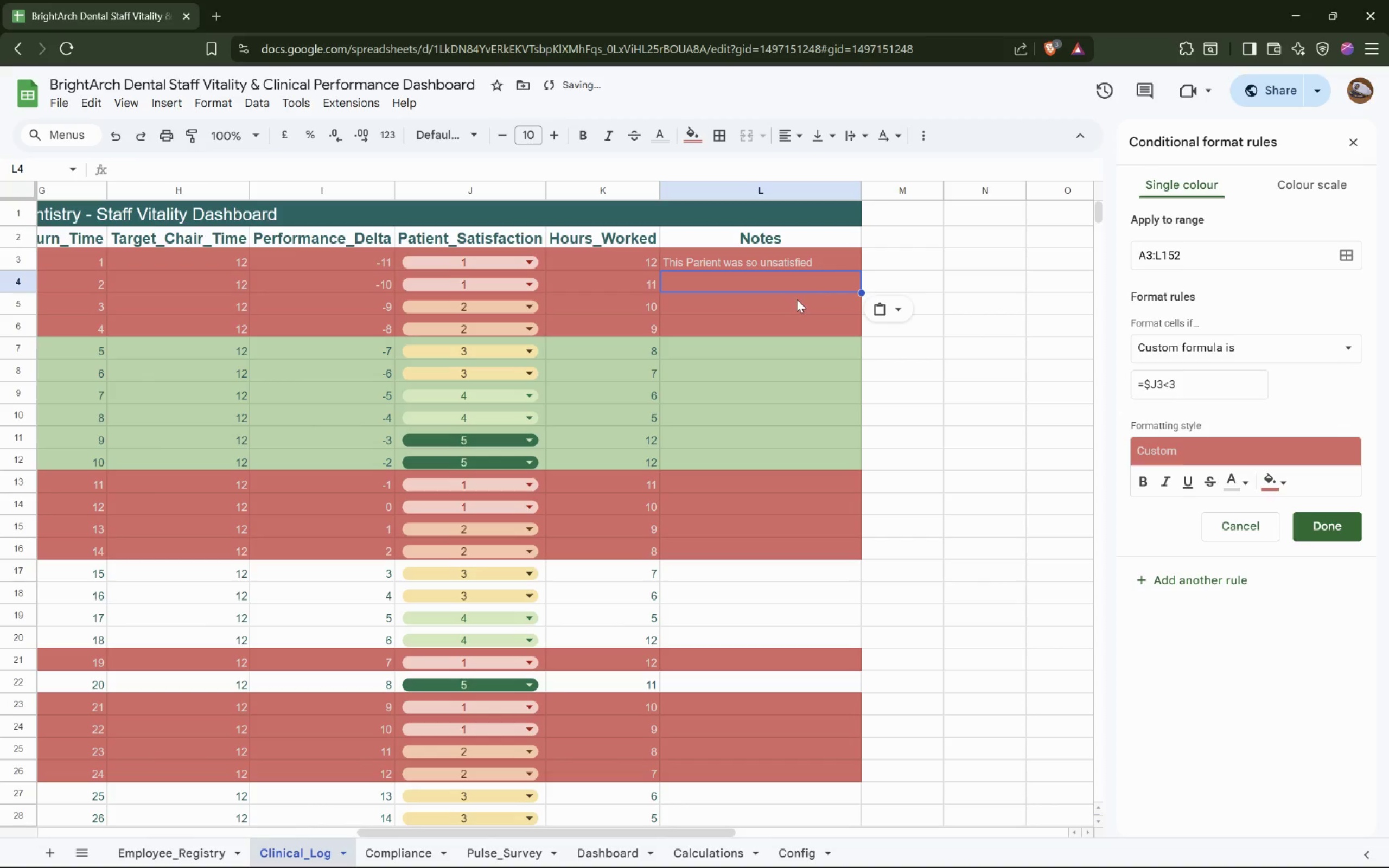 
mouse_move([811, 282])
 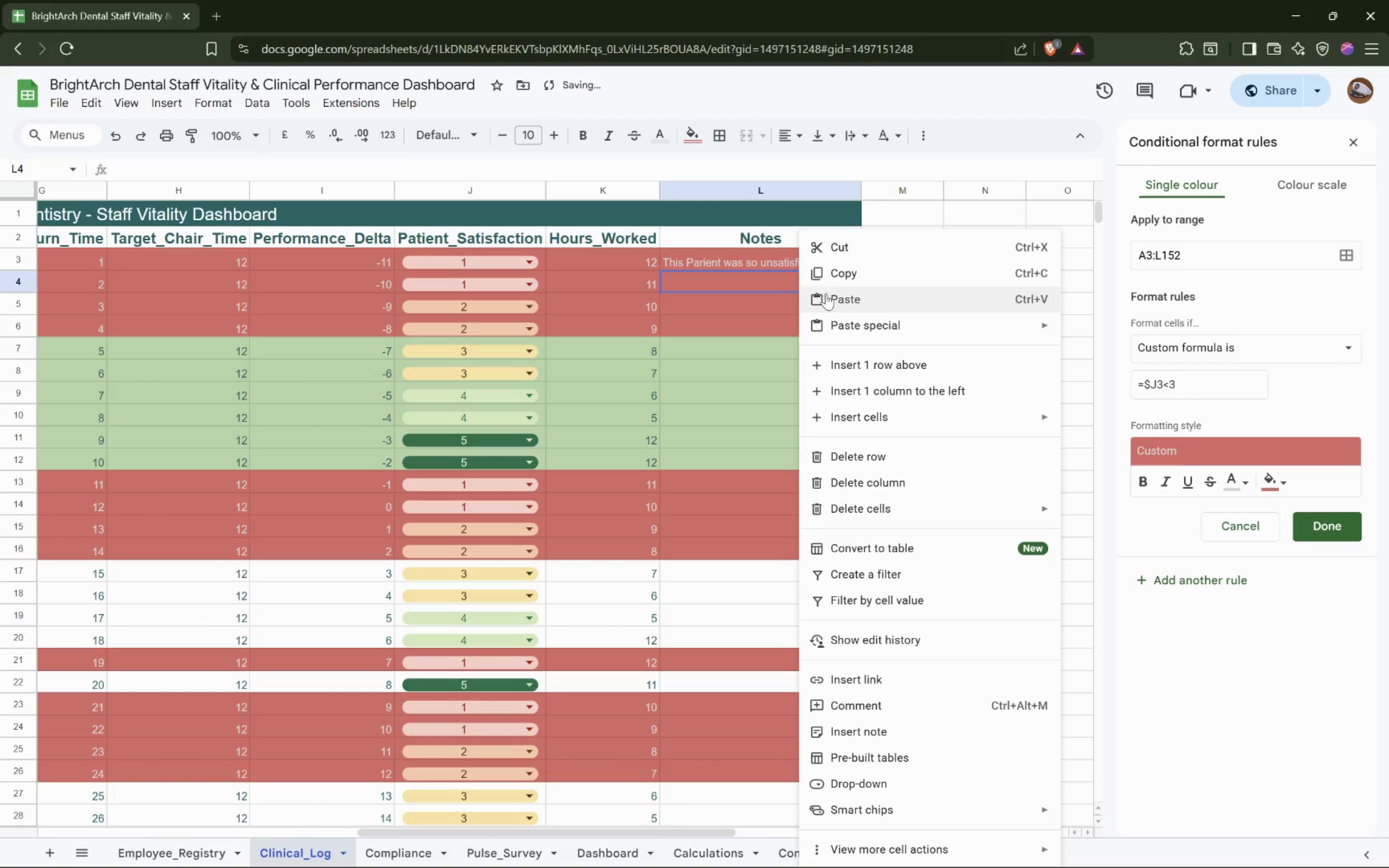 
left_click([826, 293])
 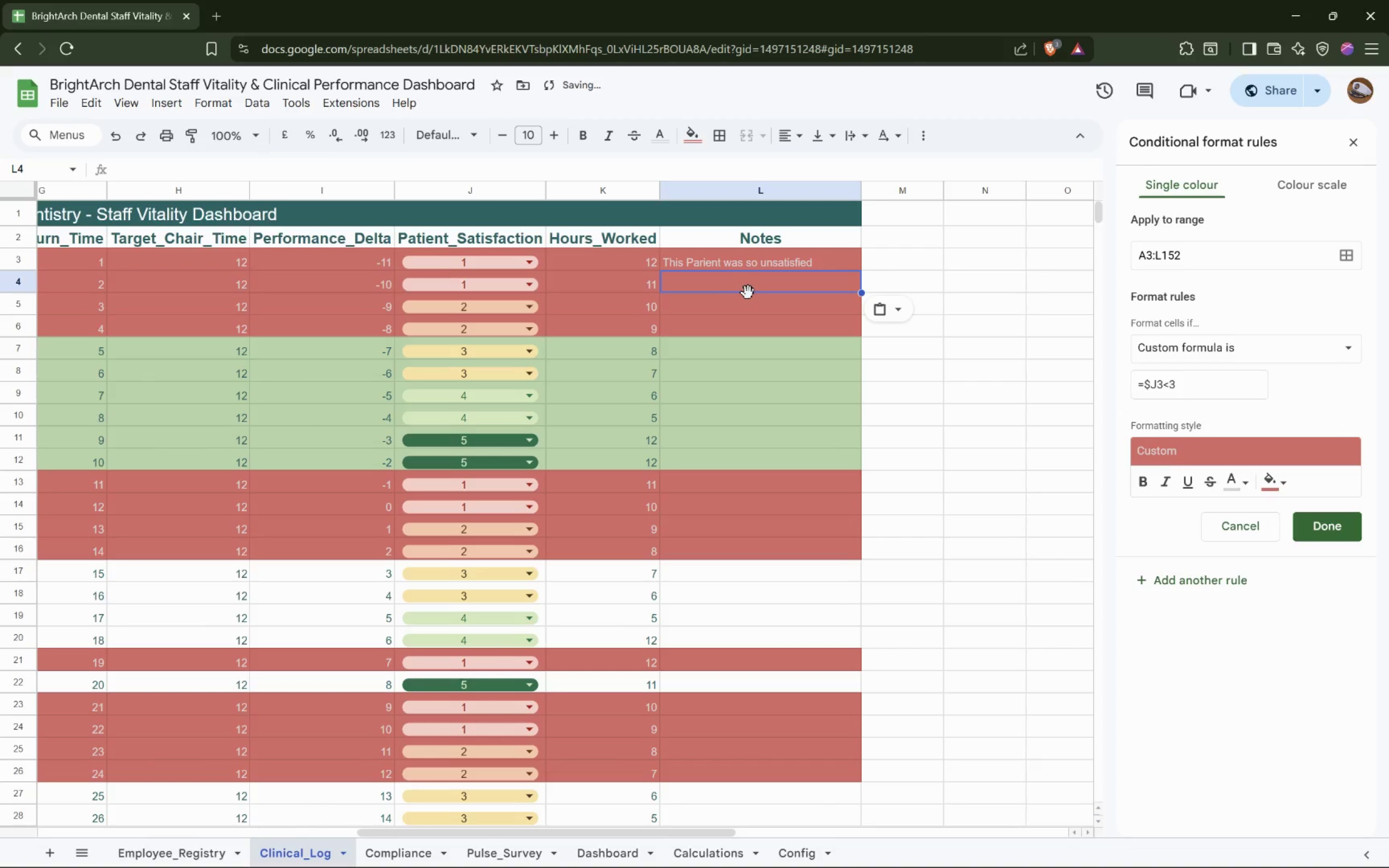 
left_click([748, 303])
 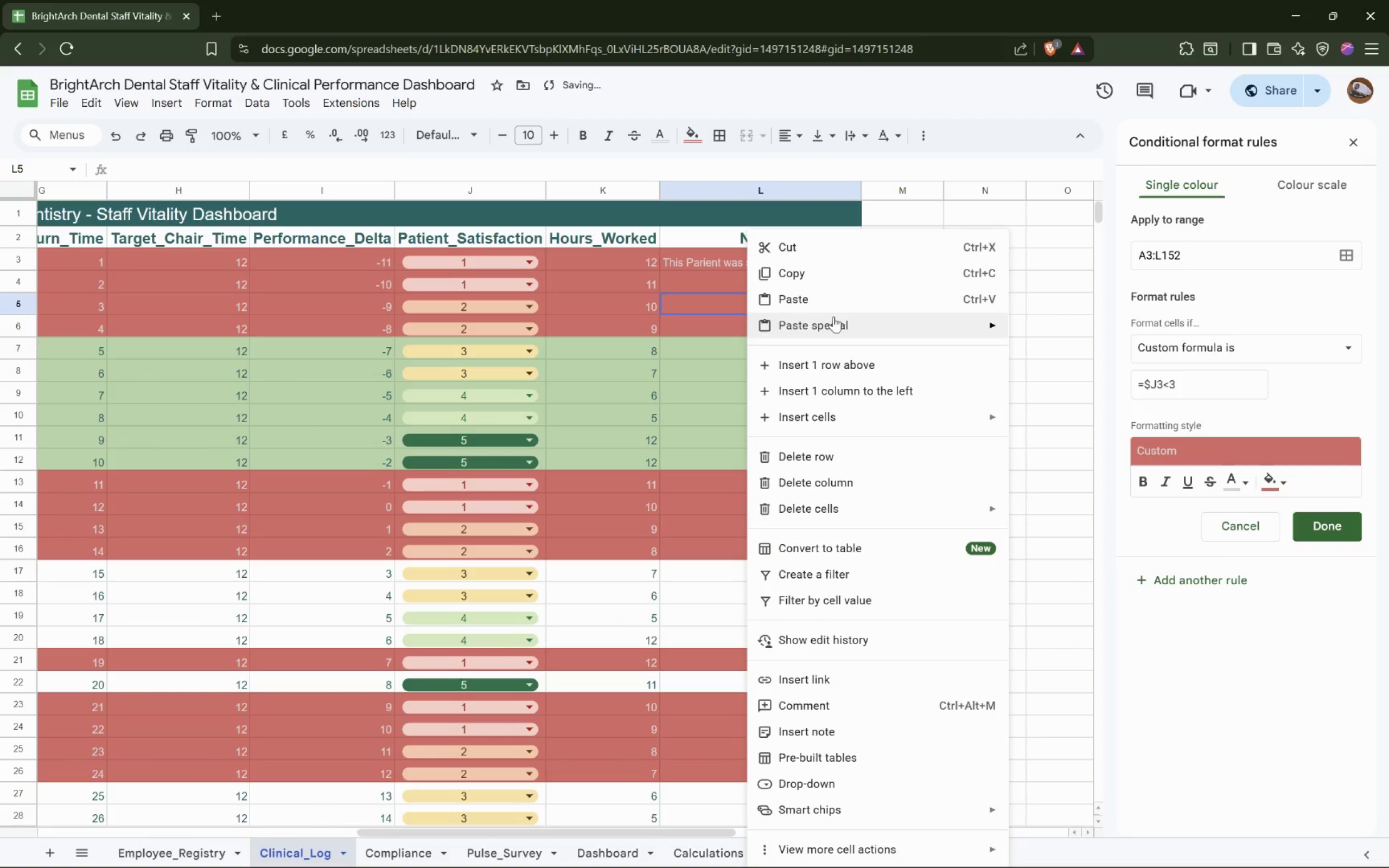 
left_click([830, 296])
 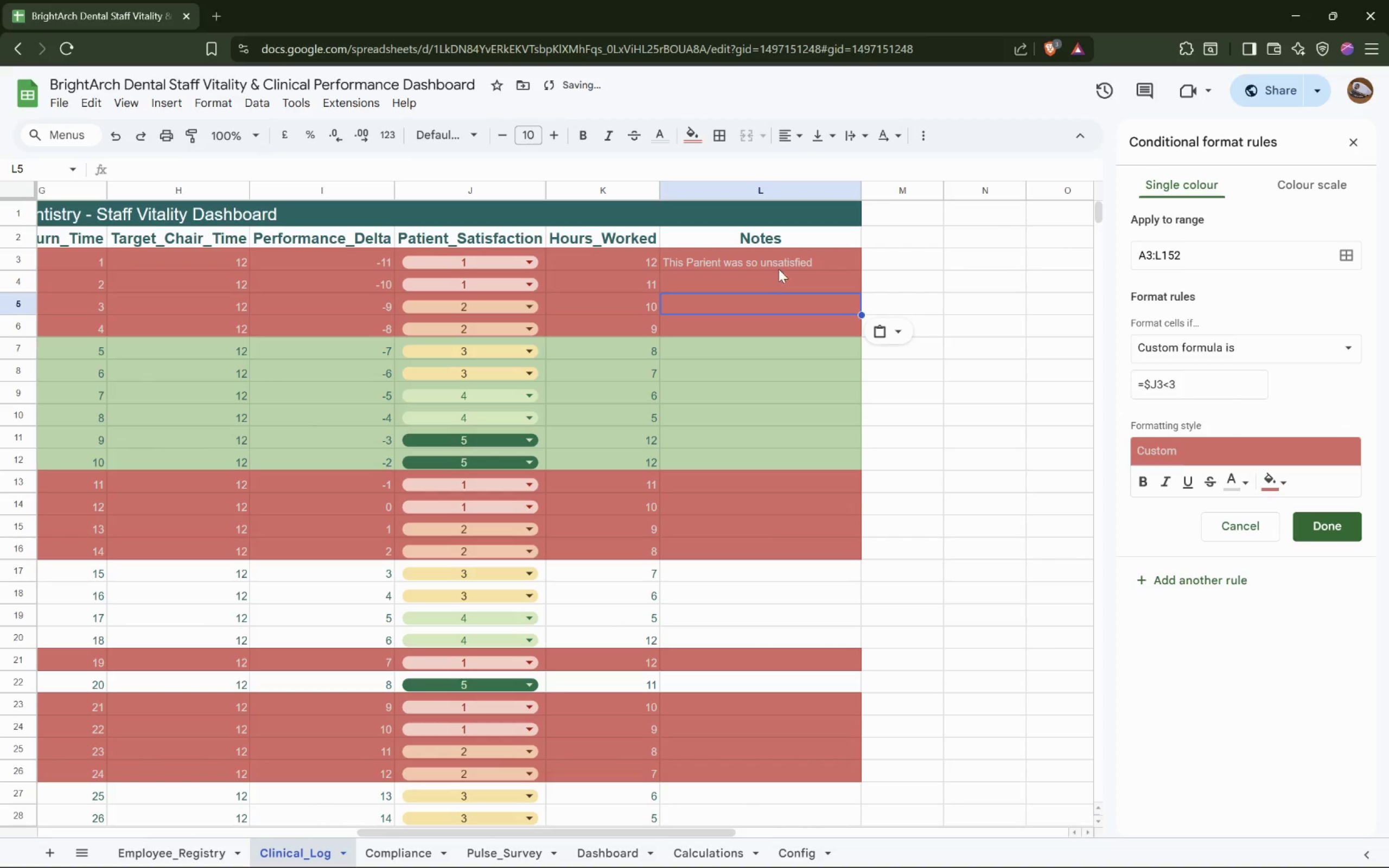 
left_click([781, 259])
 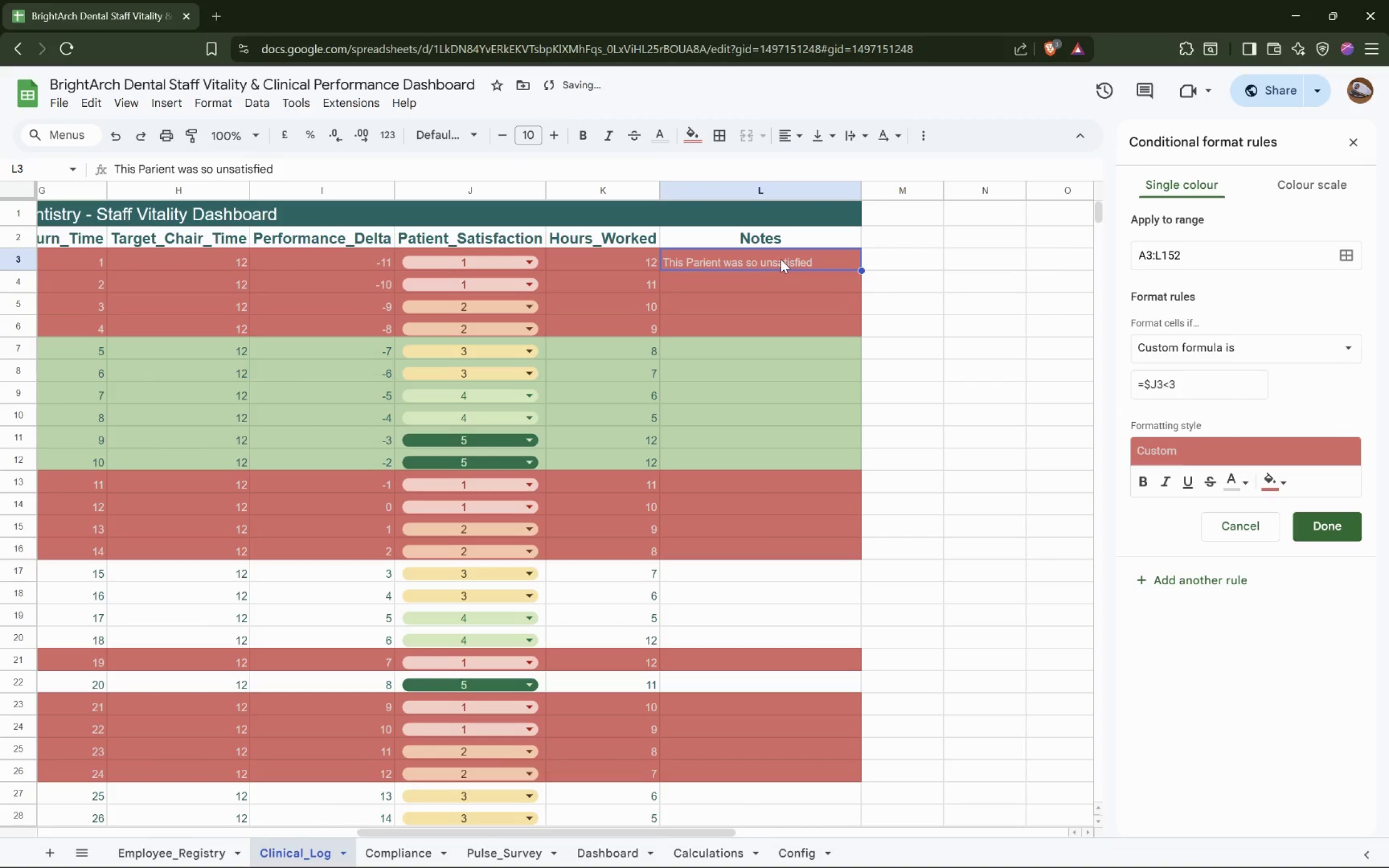 
right_click([781, 259])
 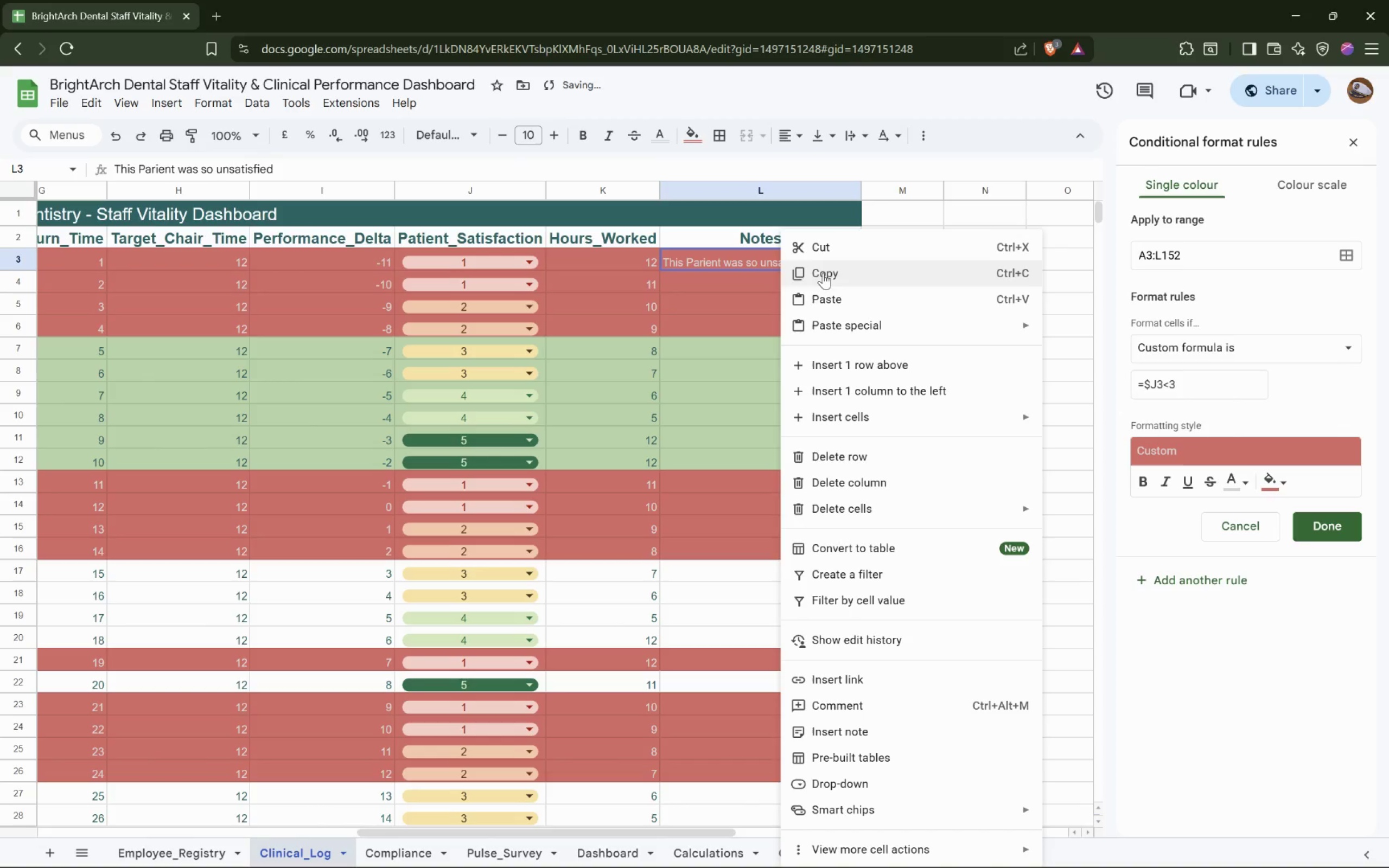 
left_click_drag(start_coordinate=[824, 274], to_coordinate=[824, 277])
 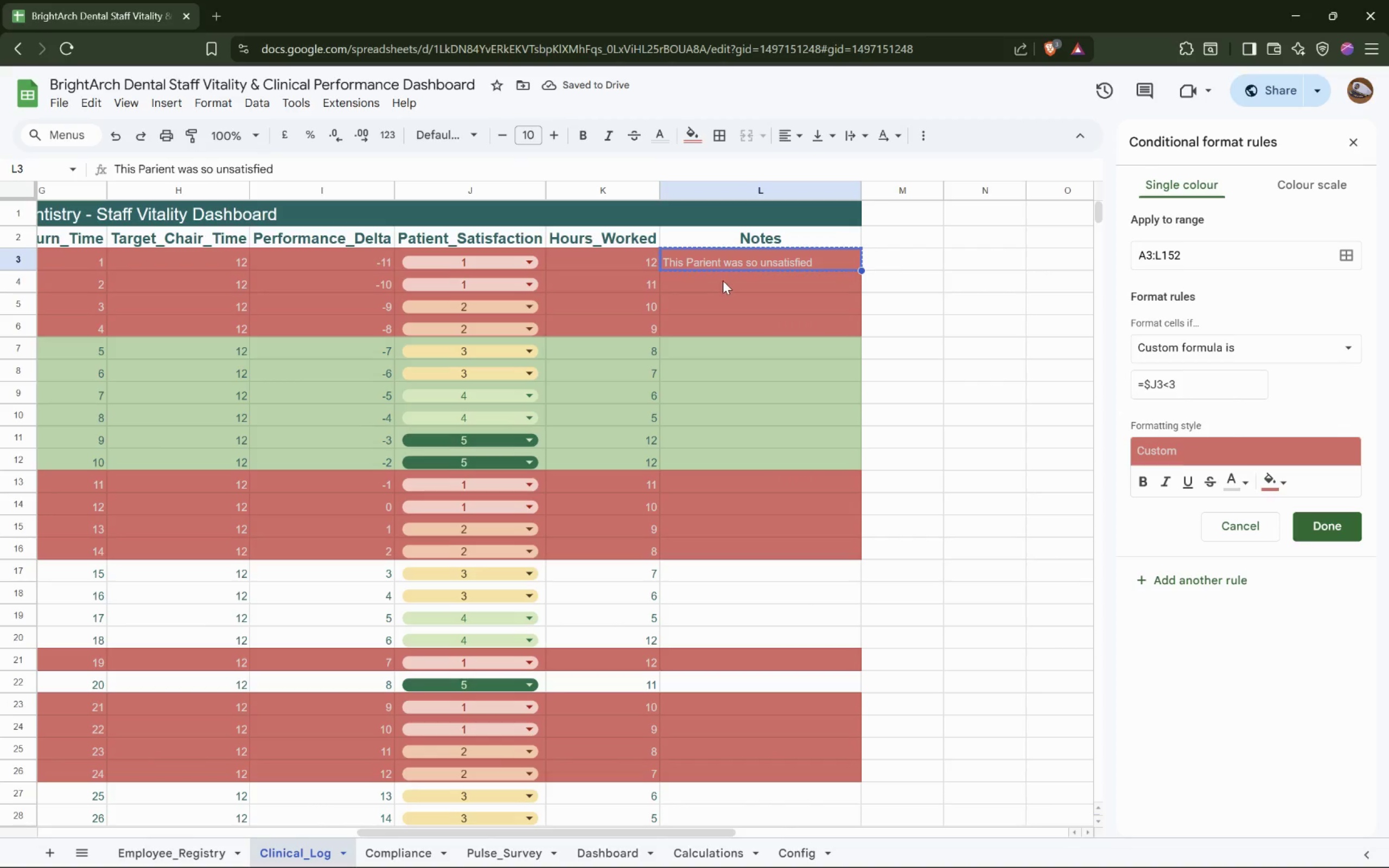 
right_click([723, 280])
 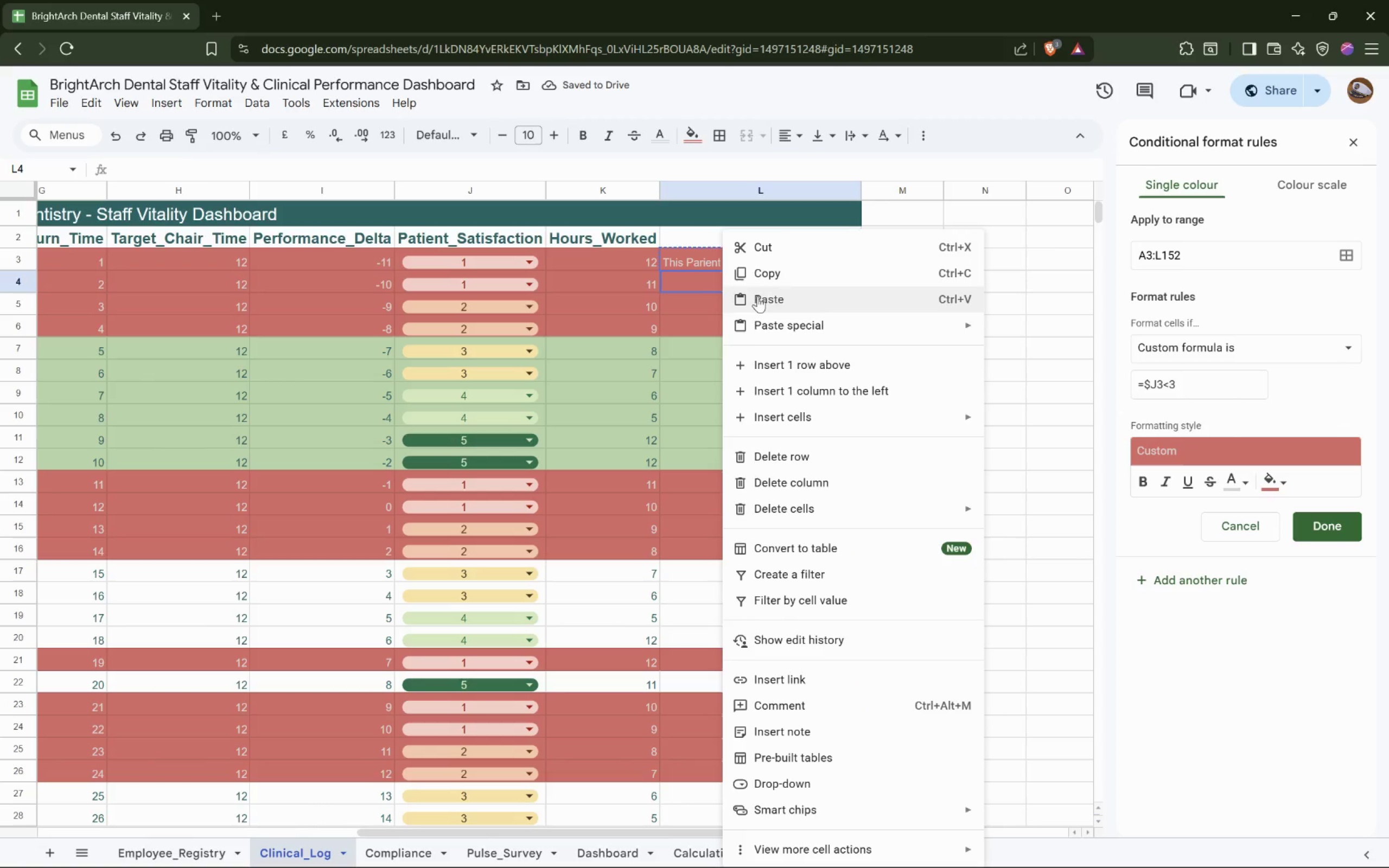 
left_click([766, 293])
 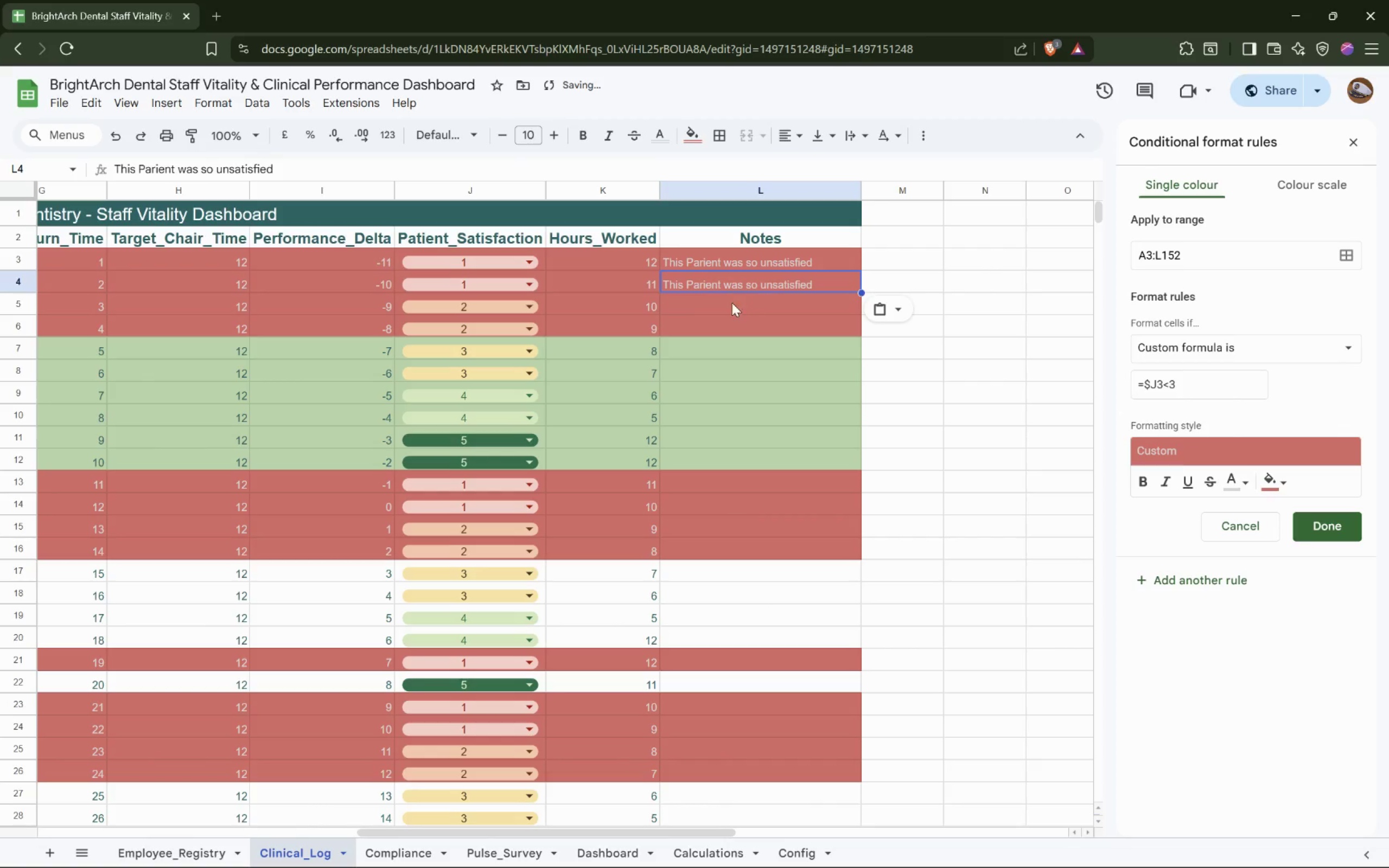 
left_click([731, 303])
 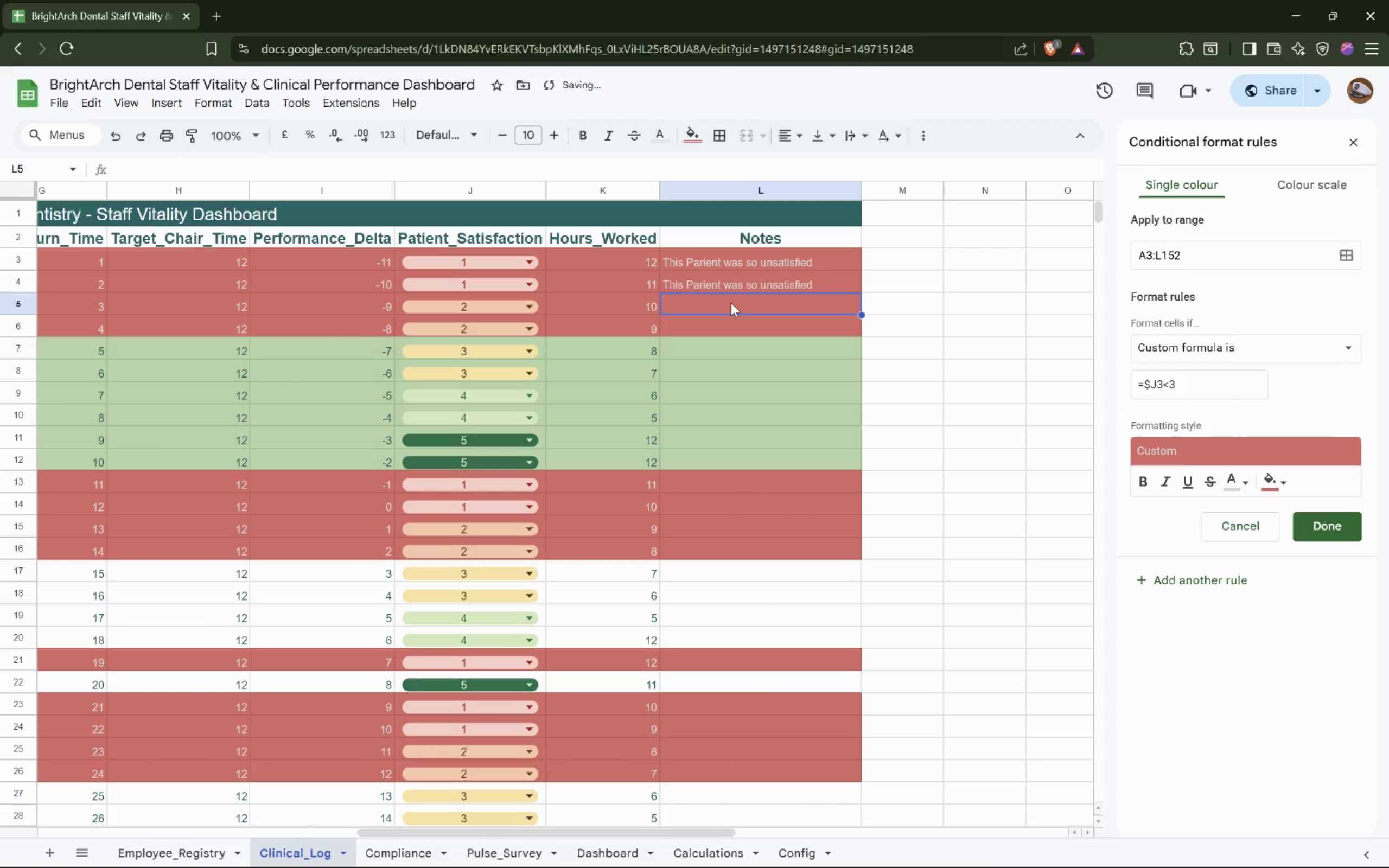 
right_click([731, 303])
 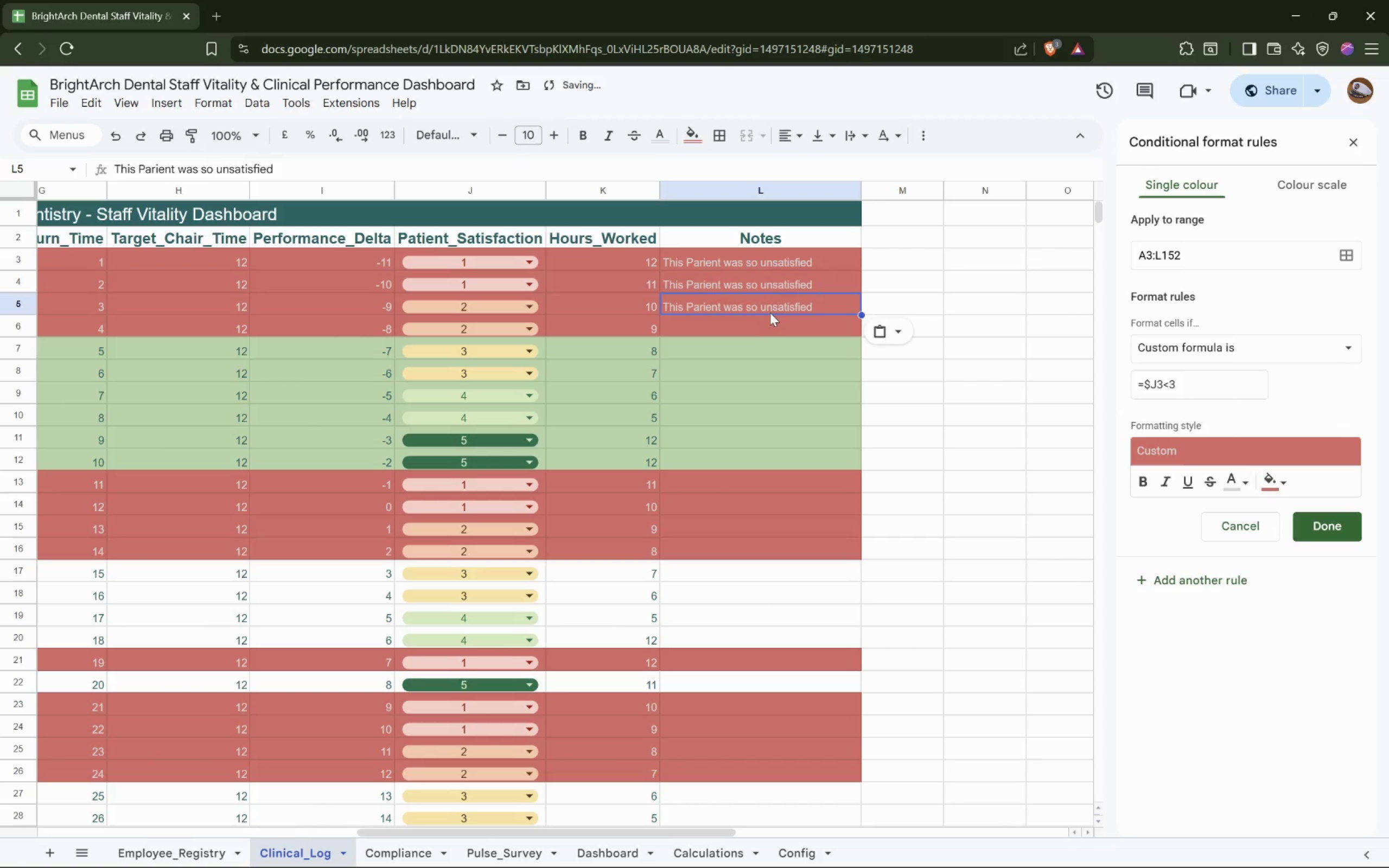 
left_click([726, 329])
 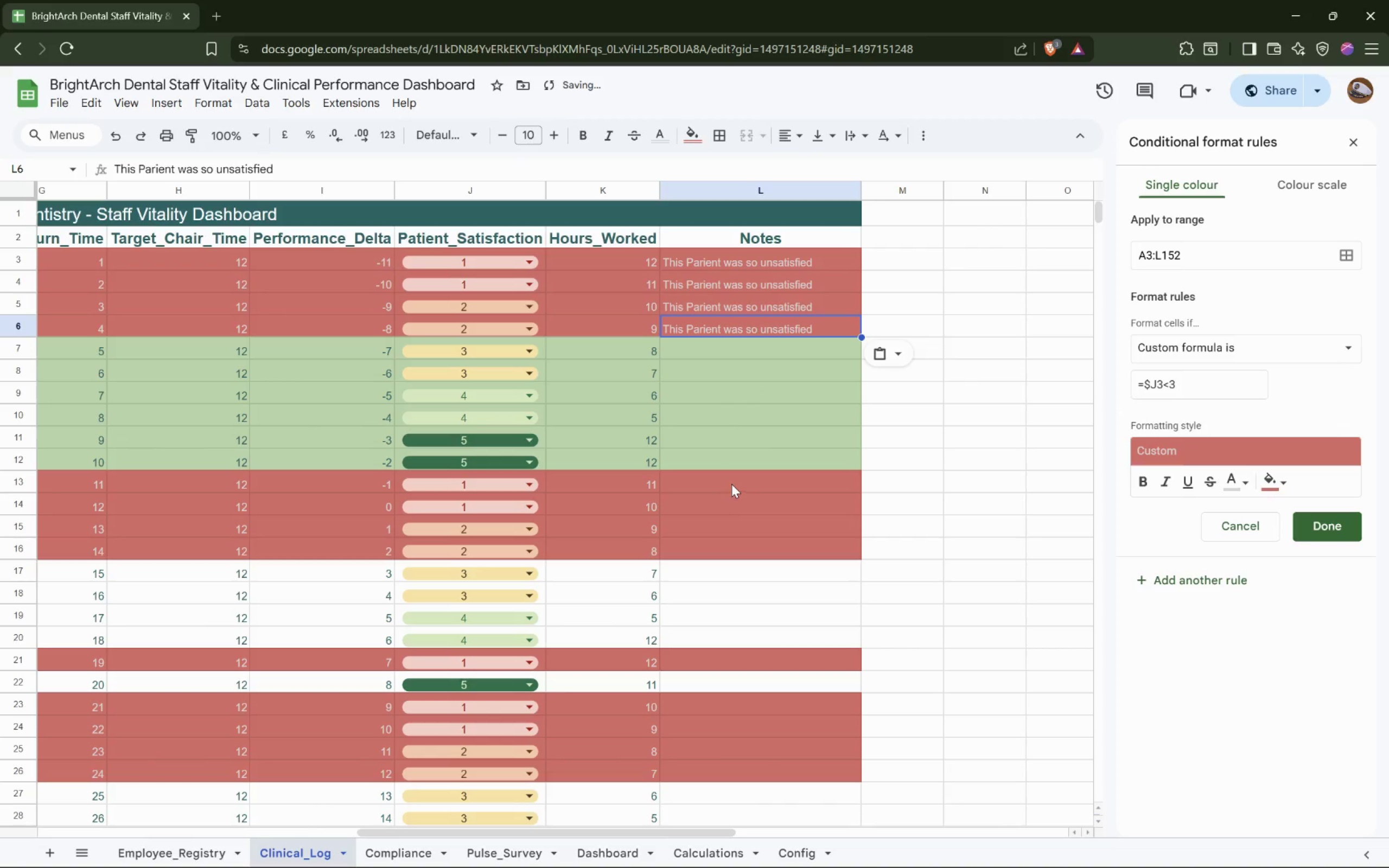 
left_click([732, 483])
 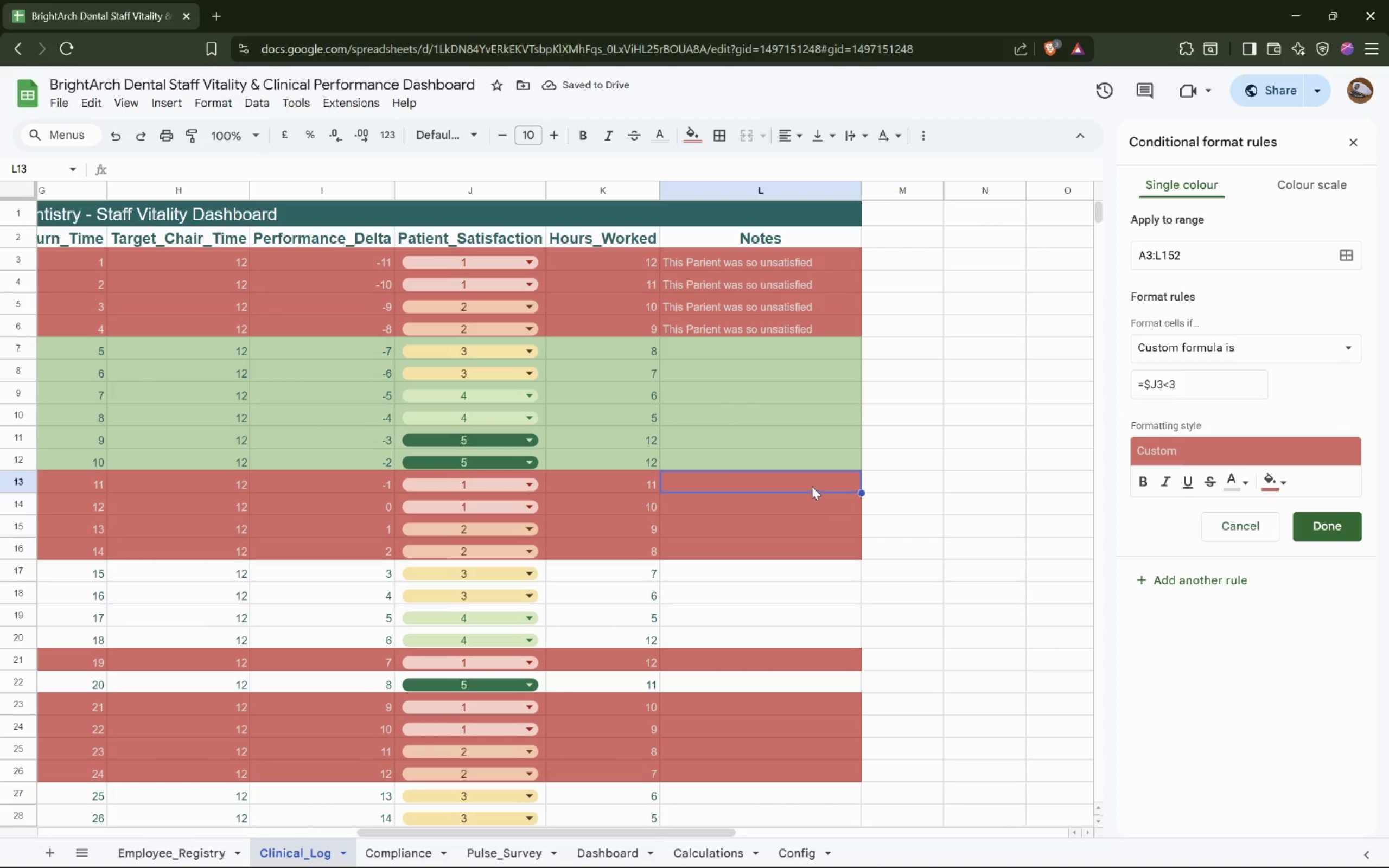 
key(Control+V)
 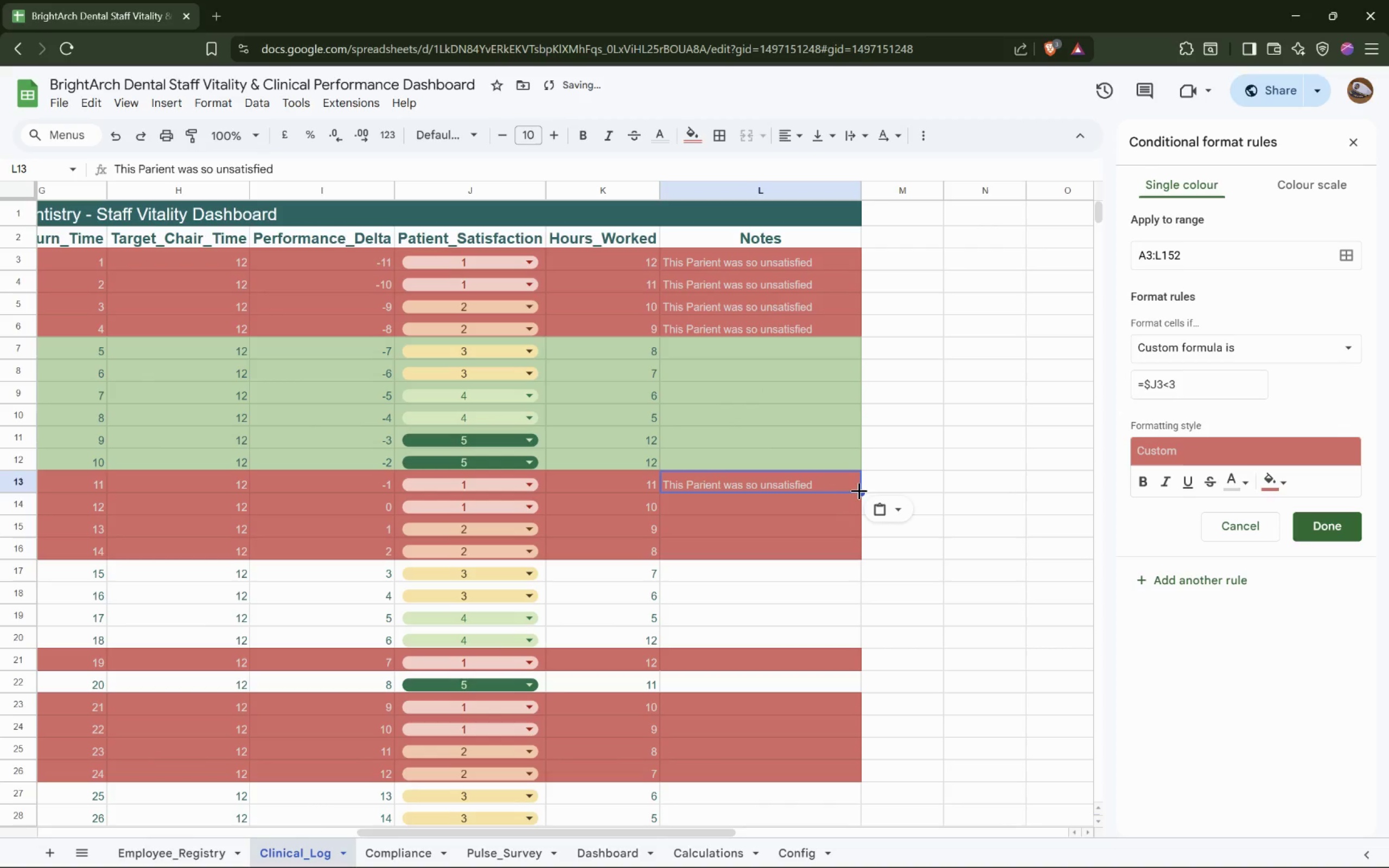 
left_click_drag(start_coordinate=[859, 491], to_coordinate=[864, 557])
 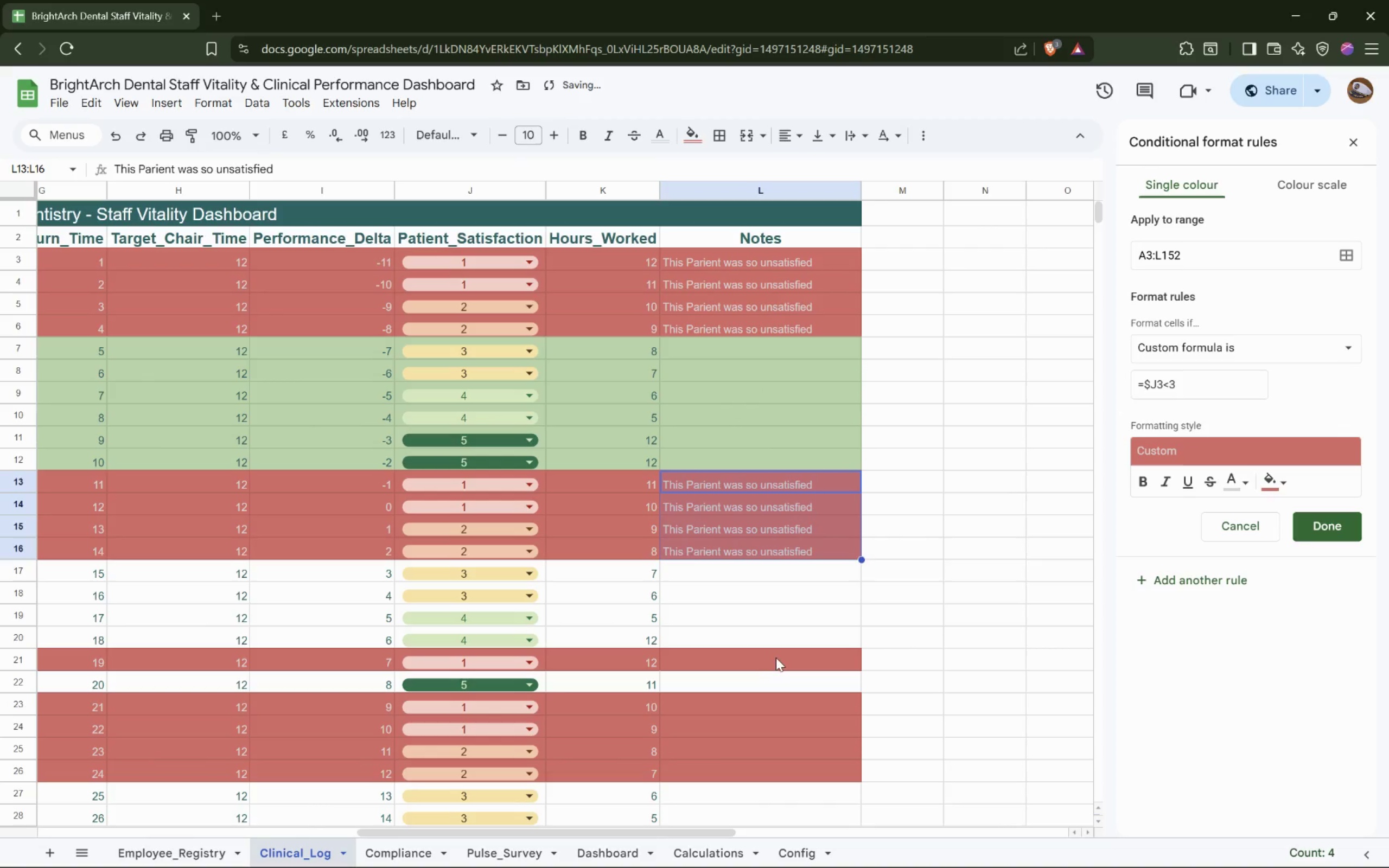 
left_click([778, 656])
 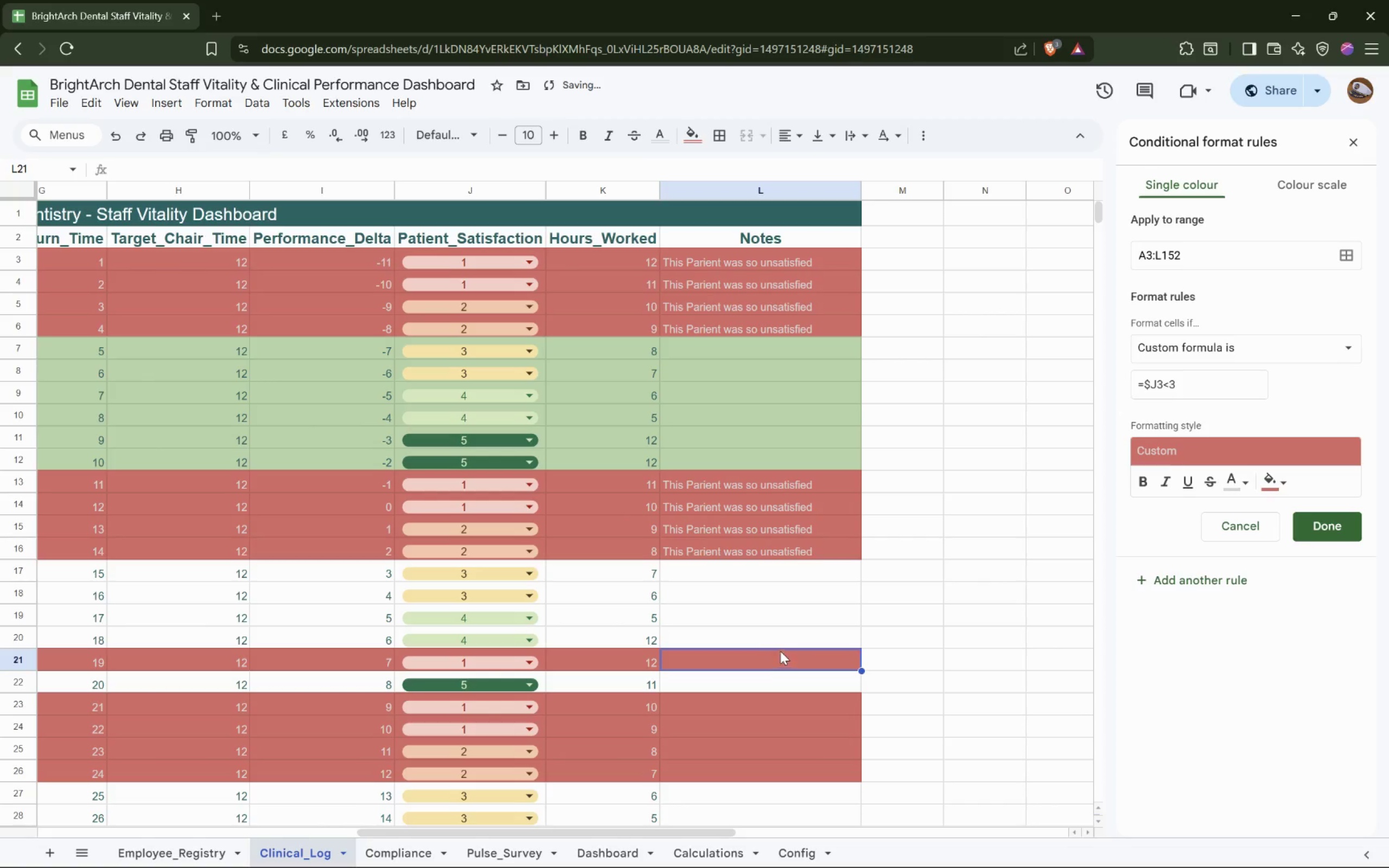 
key(Control+V)
 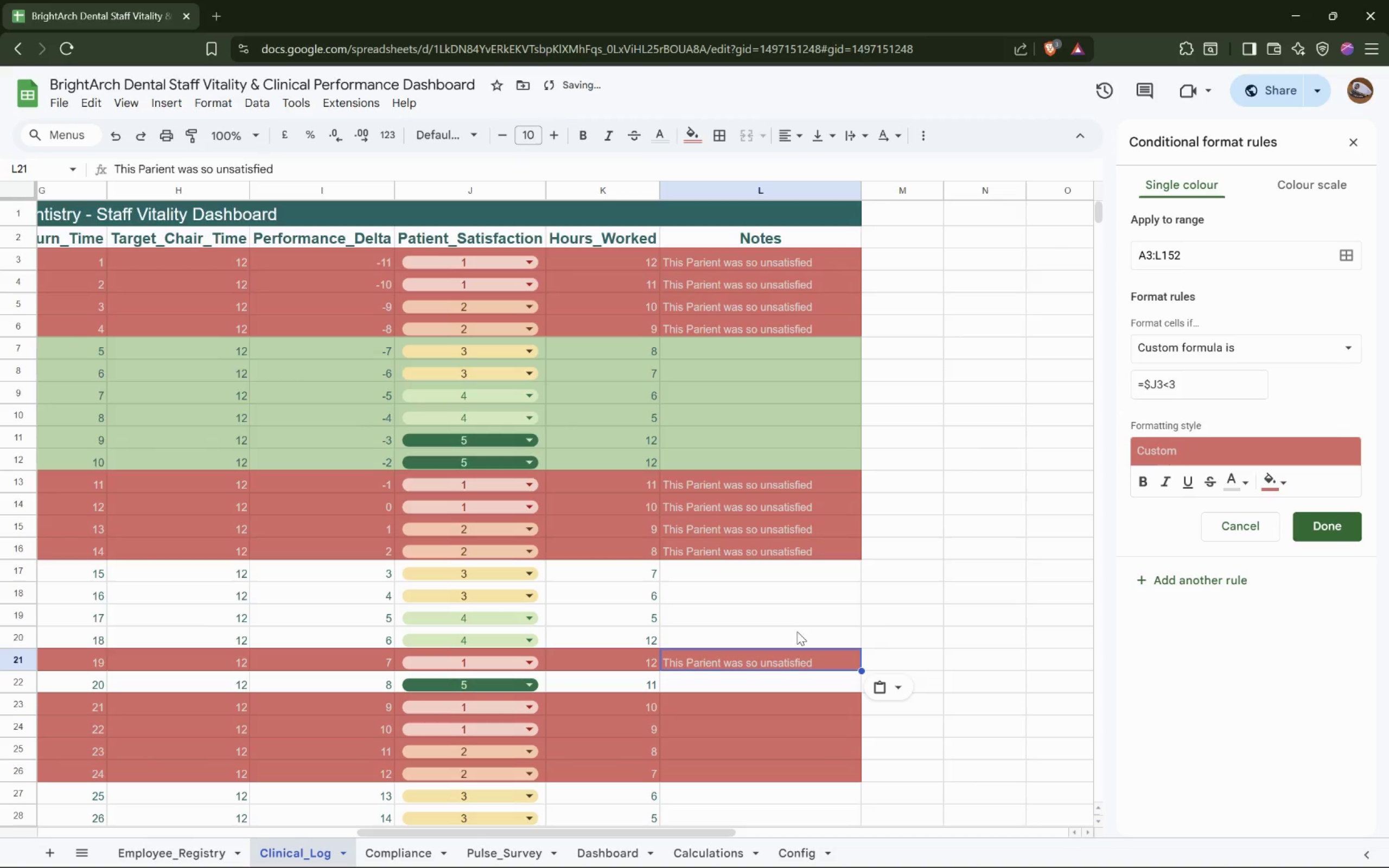 
scroll: coordinate [798, 631], scroll_direction: down, amount: 2.0
 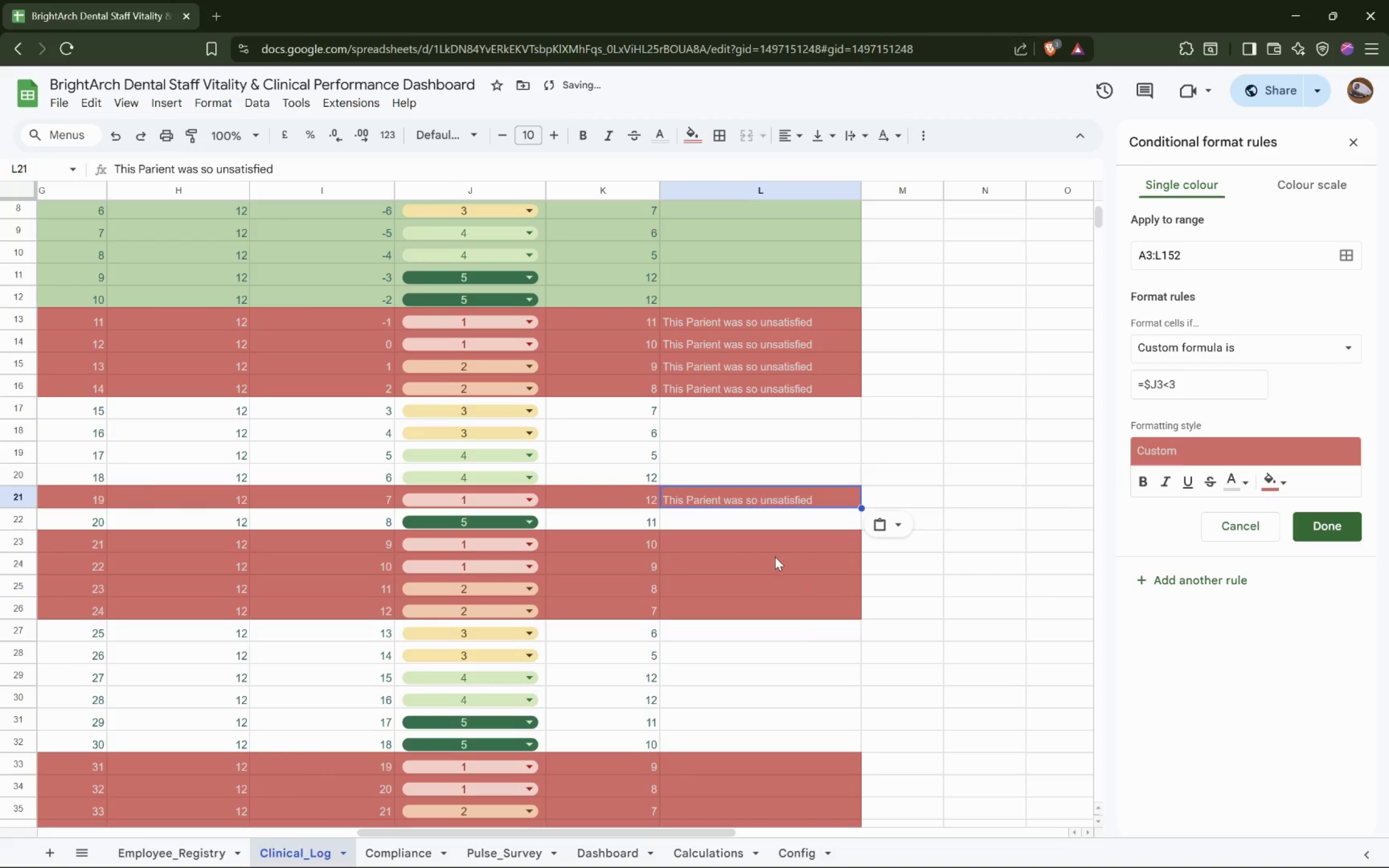 
left_click([773, 544])
 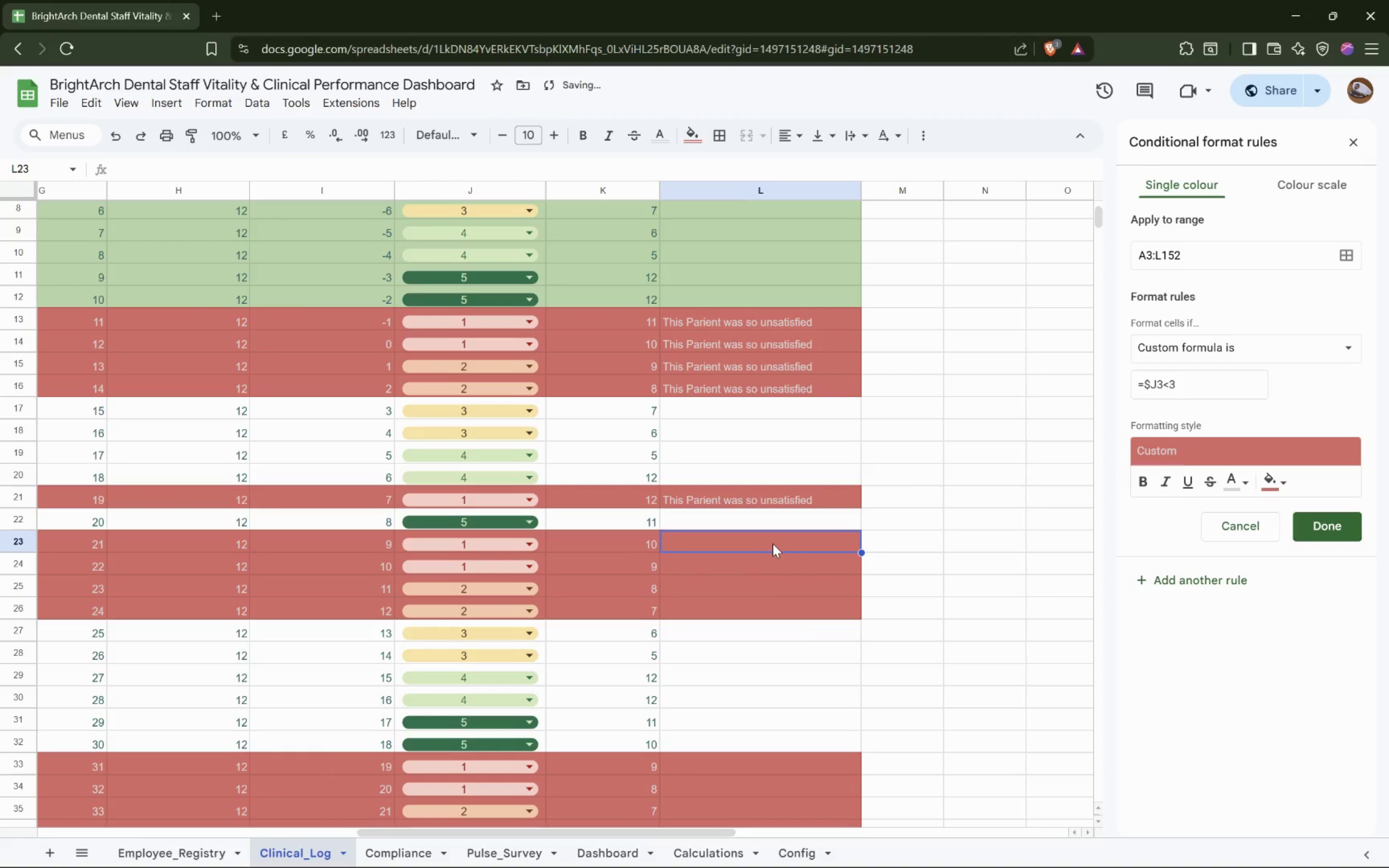 
key(Control+V)
 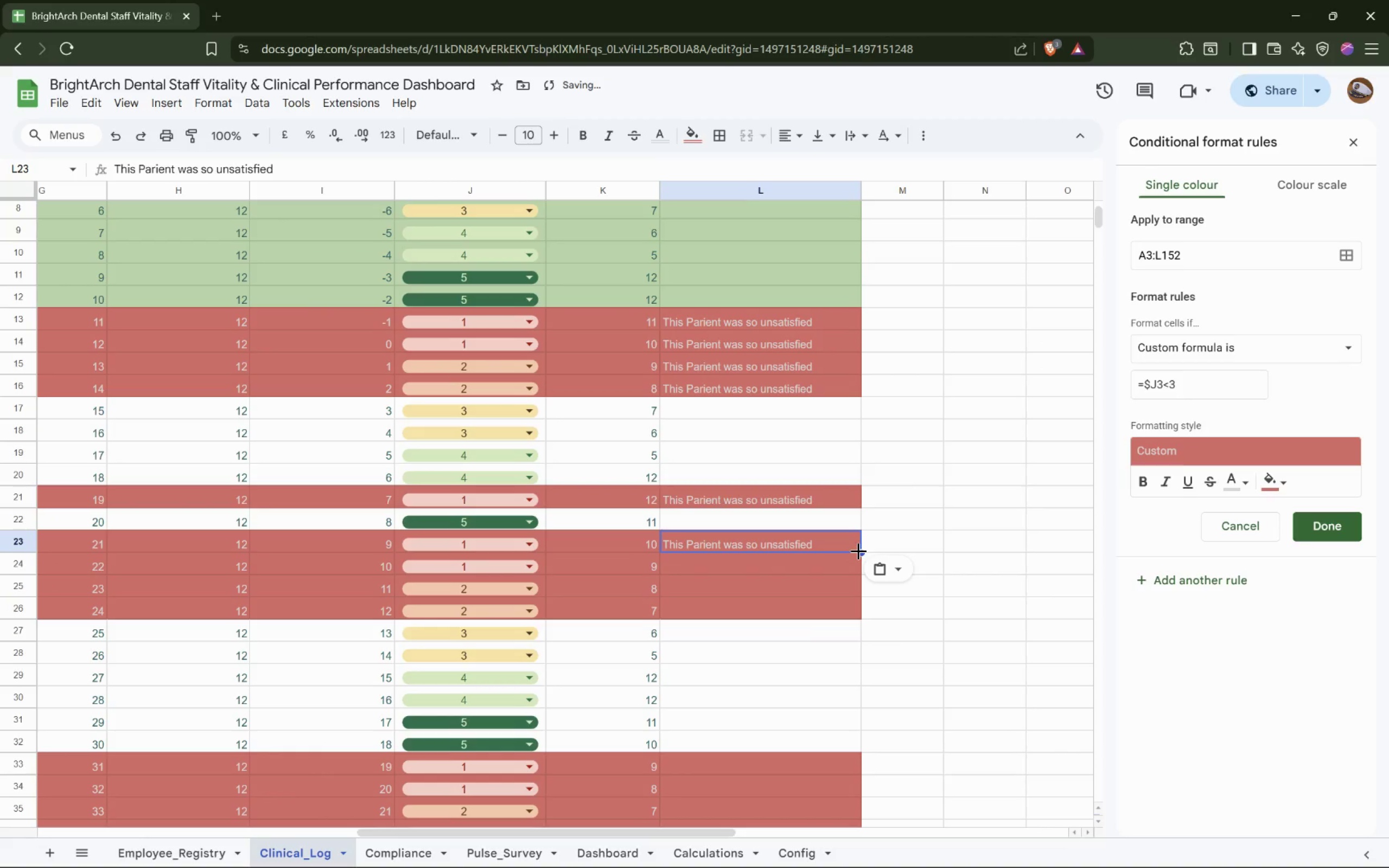 
left_click_drag(start_coordinate=[858, 551], to_coordinate=[861, 620])
 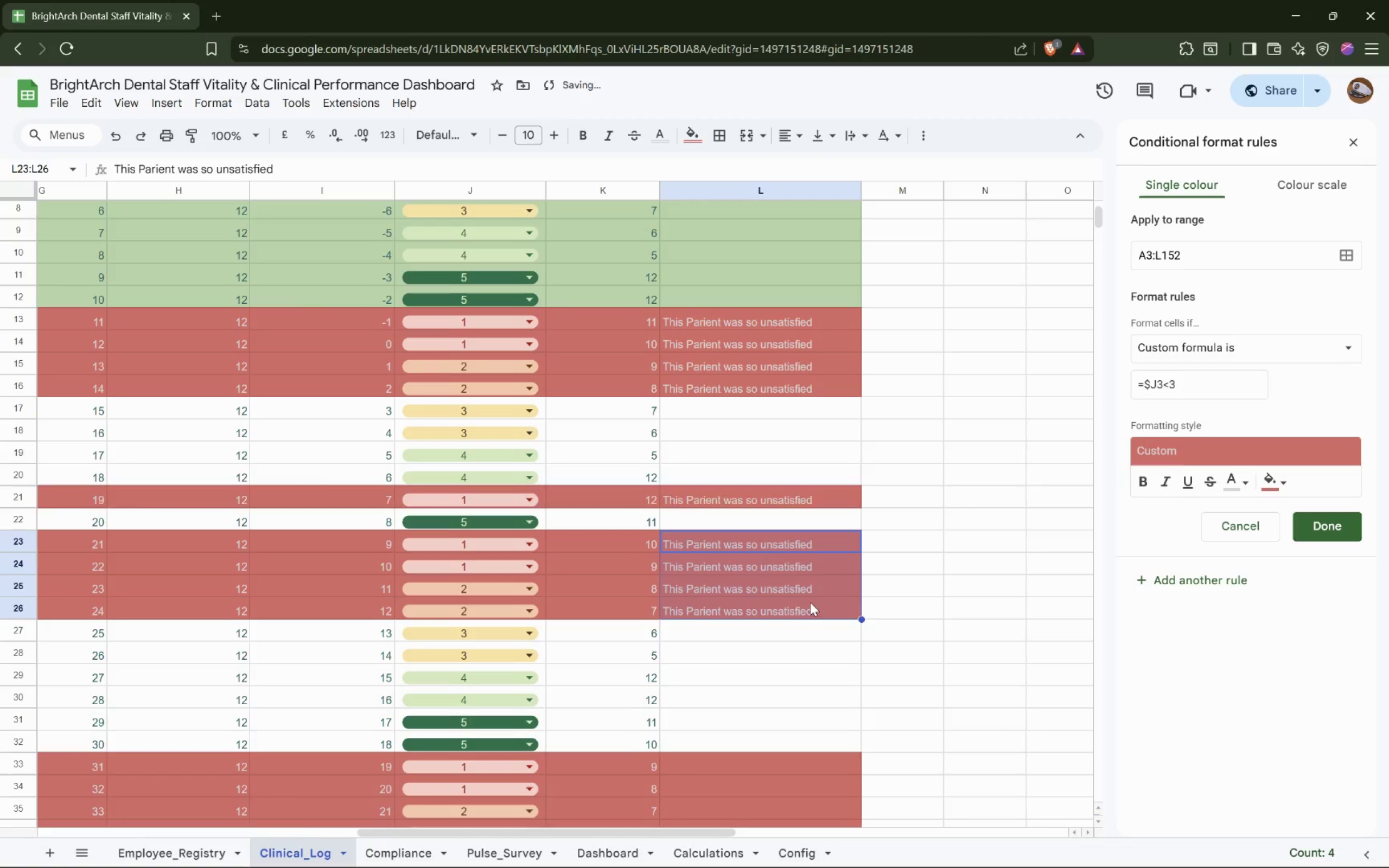 
scroll: coordinate [810, 602], scroll_direction: down, amount: 3.0
 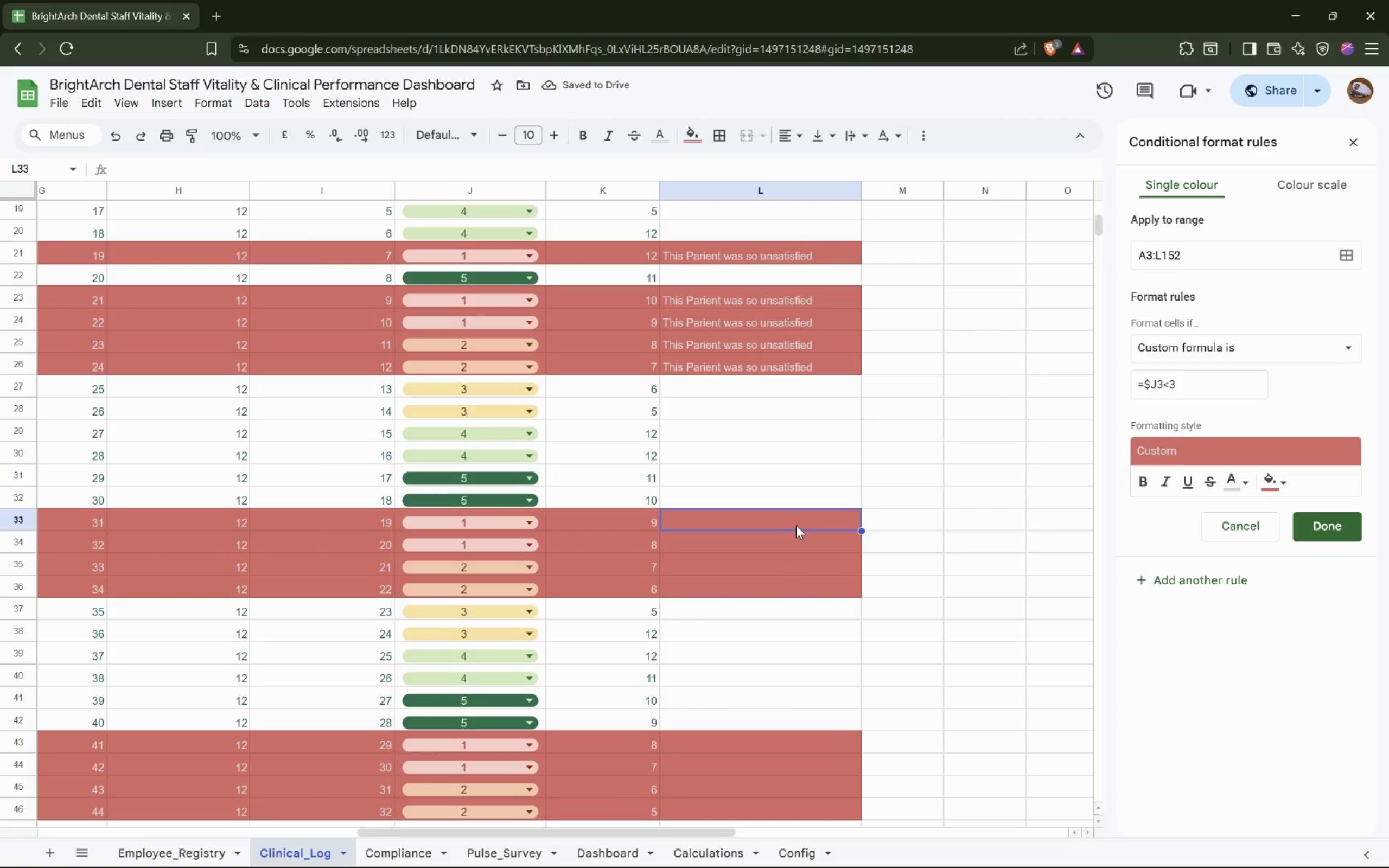 
key(Control+V)
 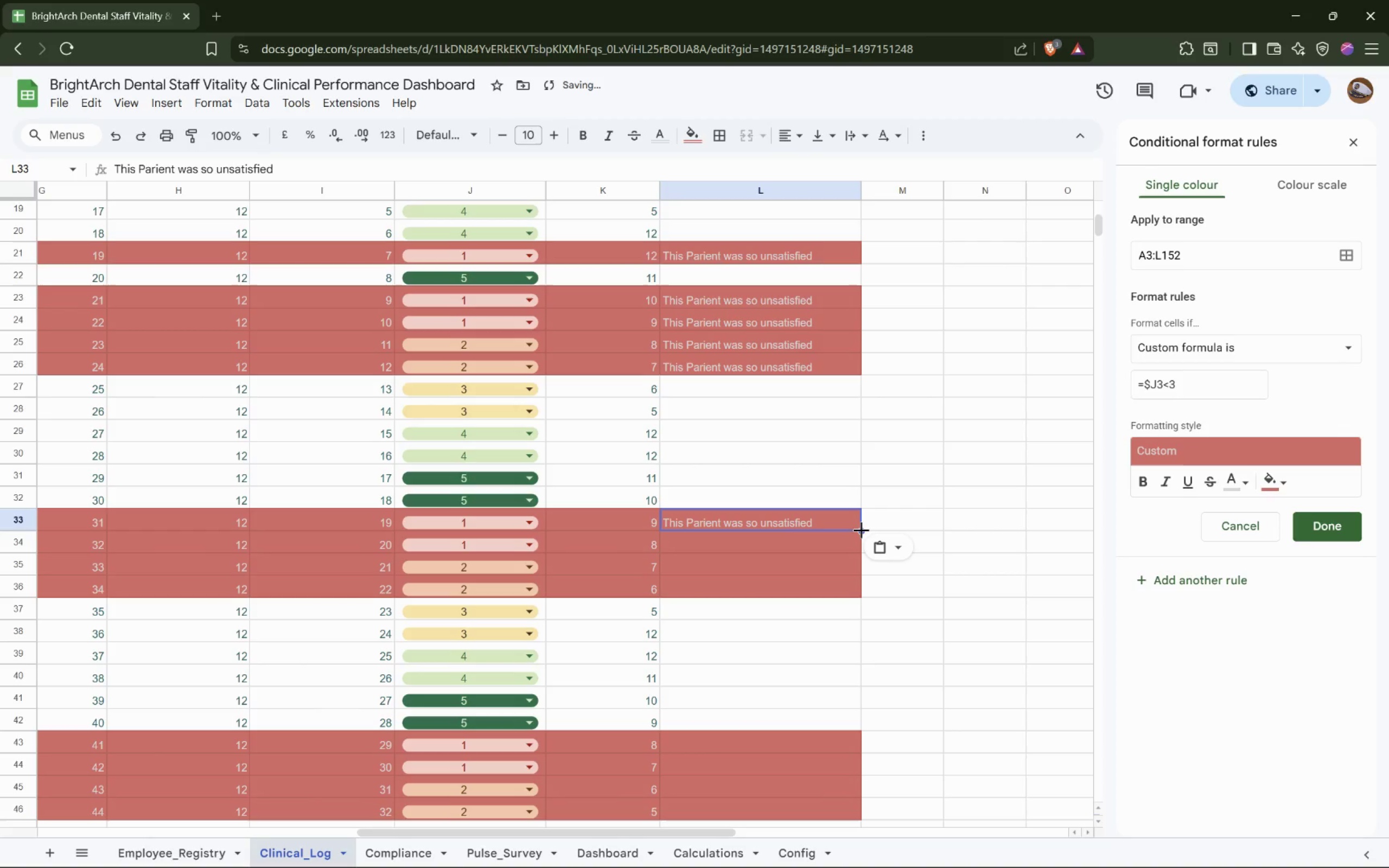 
left_click_drag(start_coordinate=[861, 530], to_coordinate=[863, 598])
 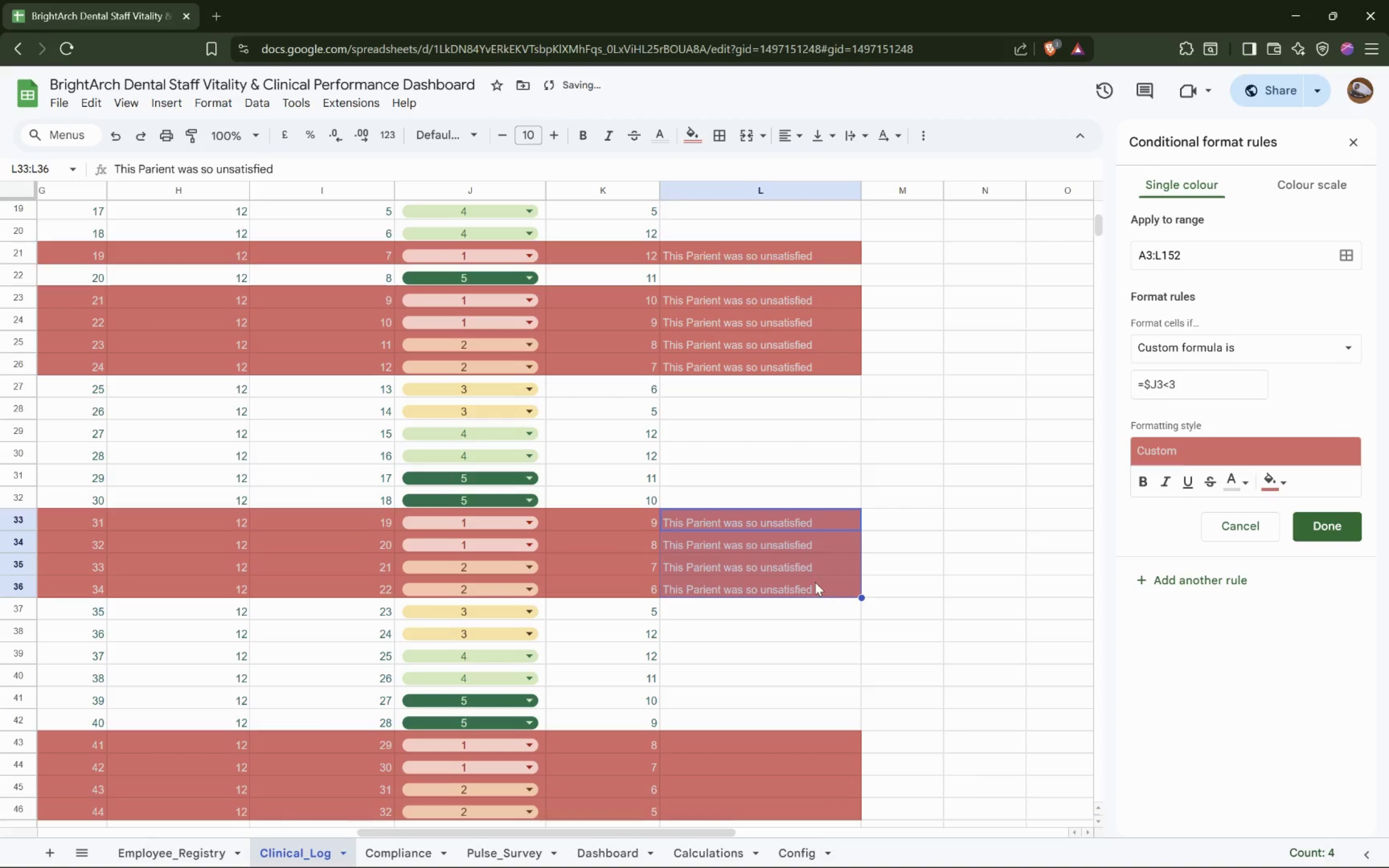 
scroll: coordinate [813, 580], scroll_direction: down, amount: 3.0
 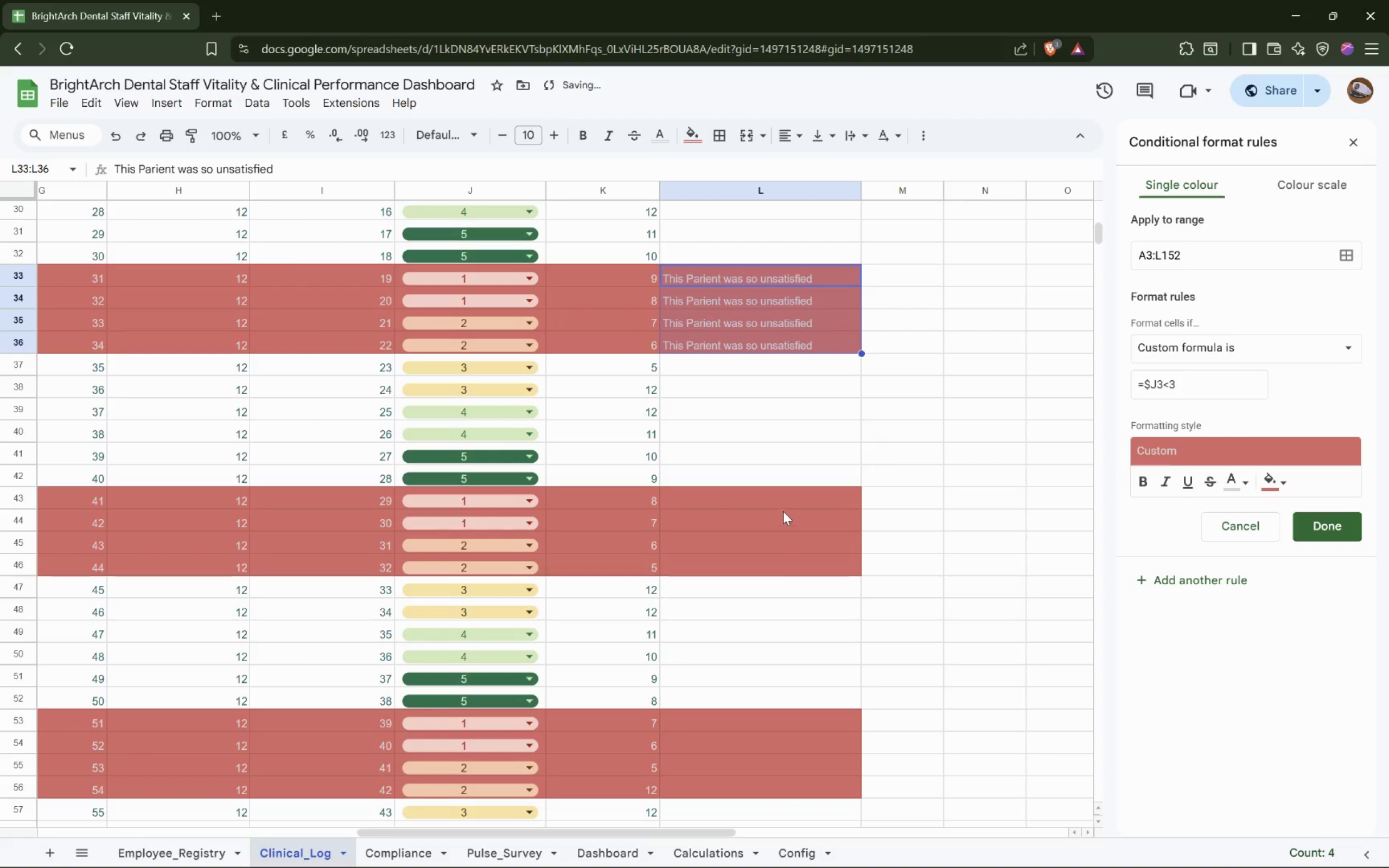 
left_click([785, 505])
 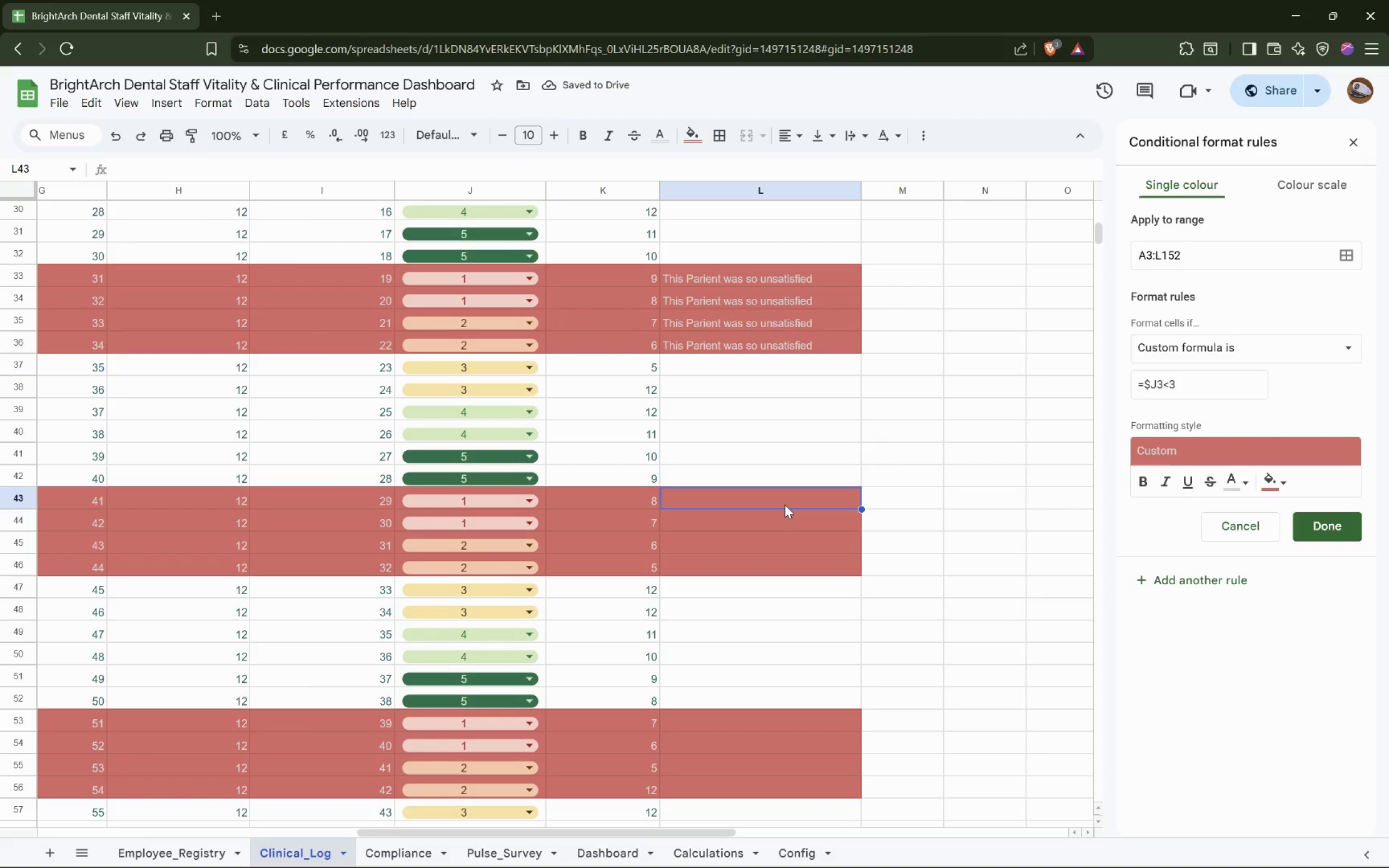 
key(Control+V)
 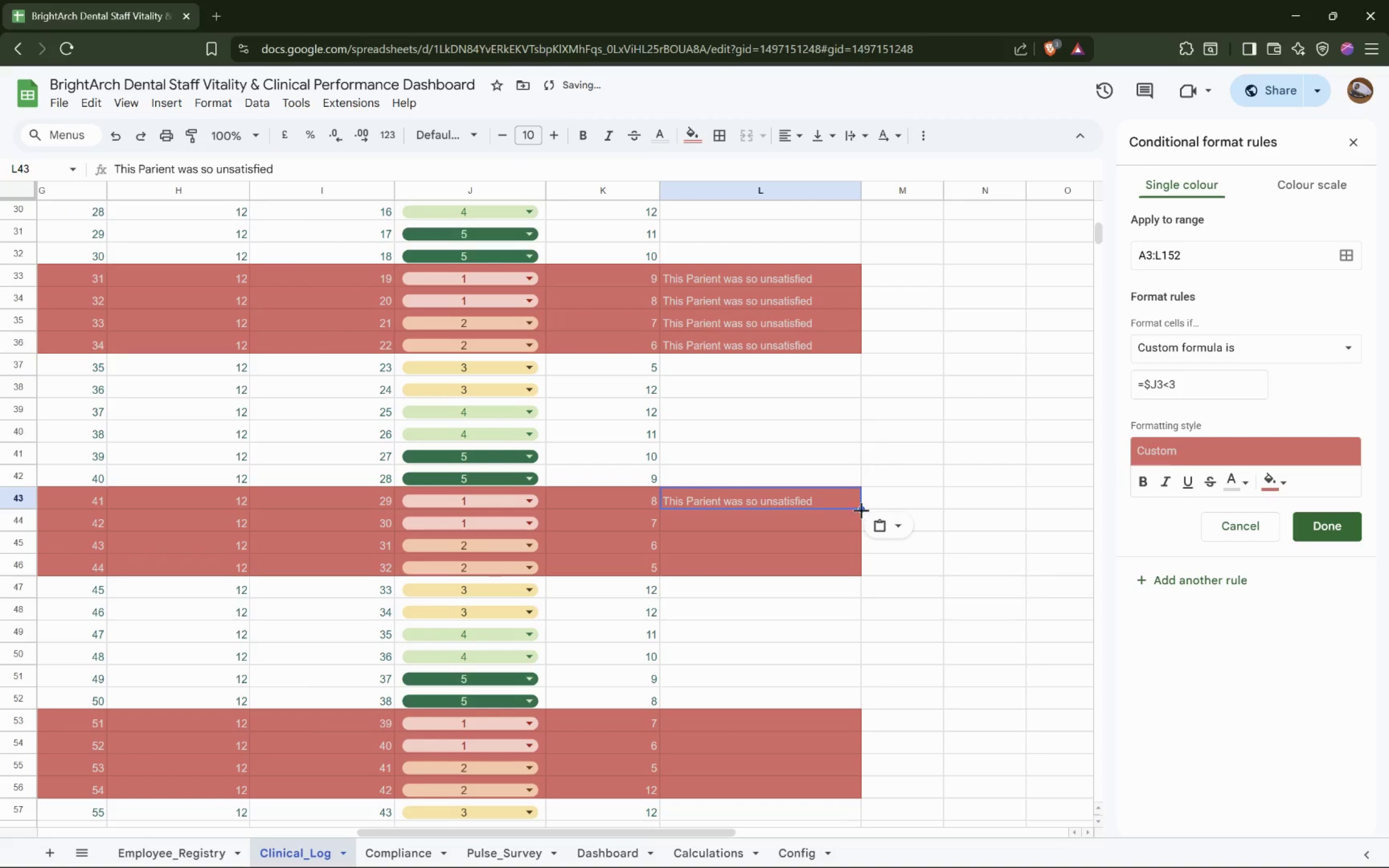 
left_click_drag(start_coordinate=[861, 509], to_coordinate=[862, 573])
 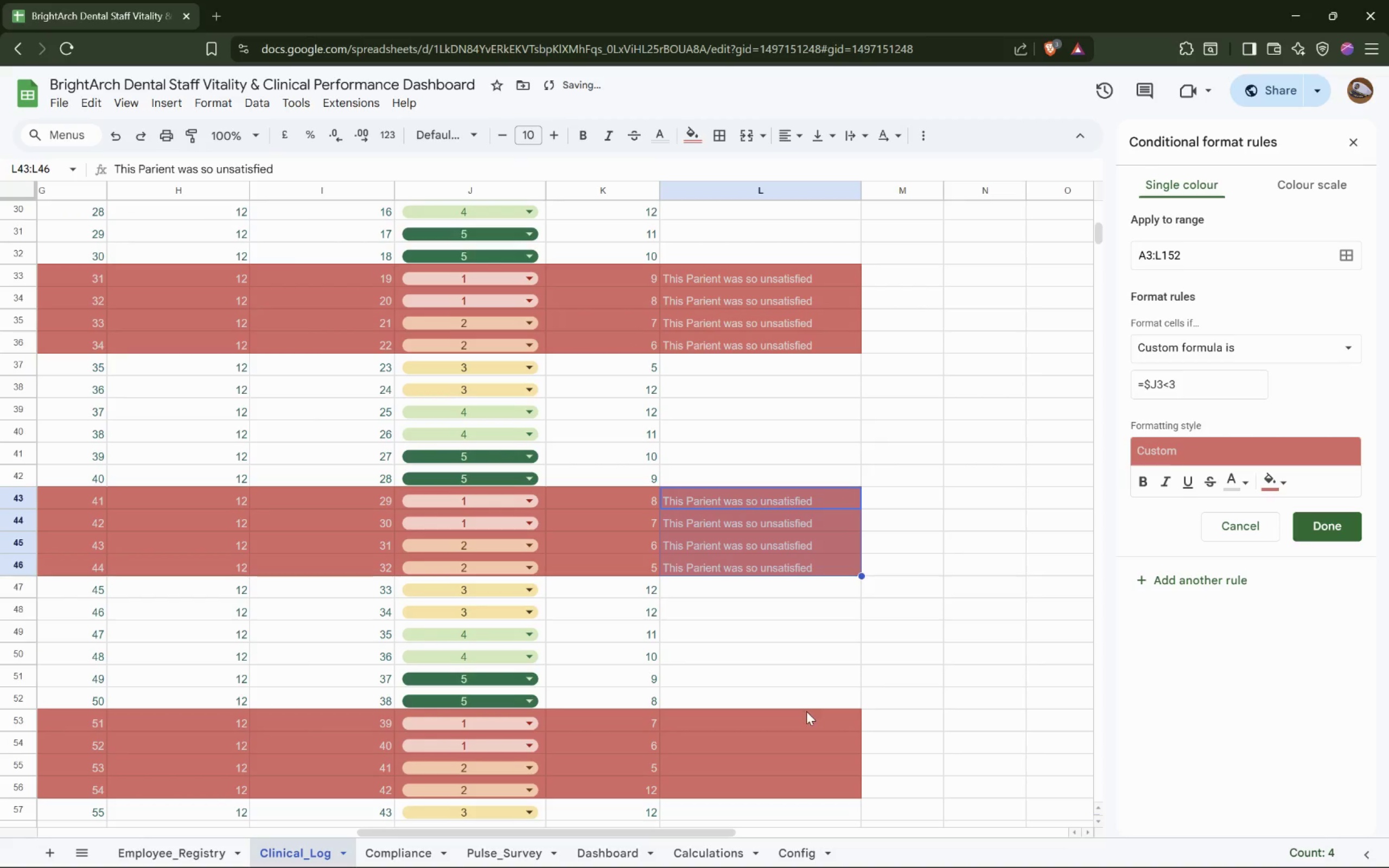 
left_click([802, 724])
 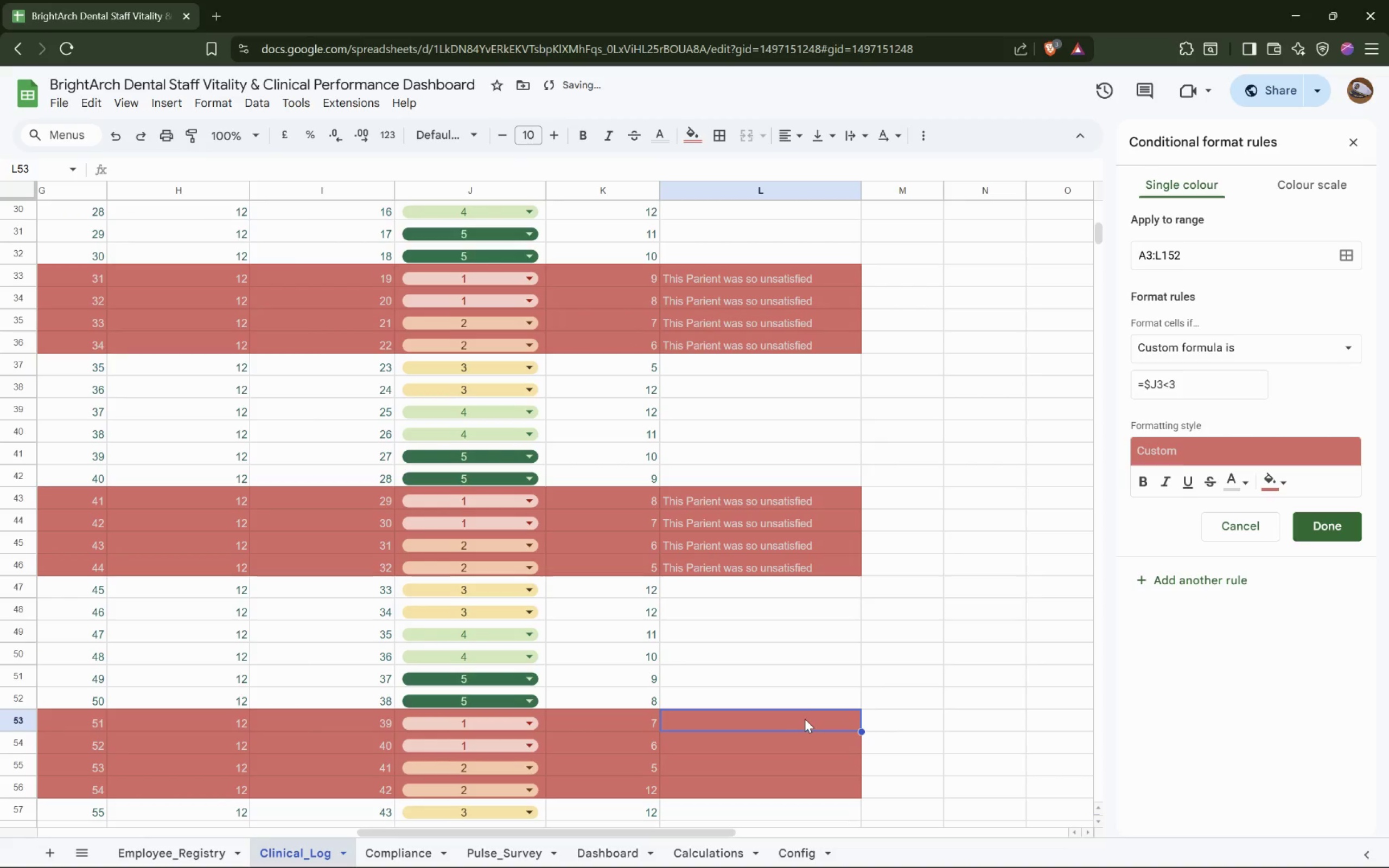 
key(Control+V)
 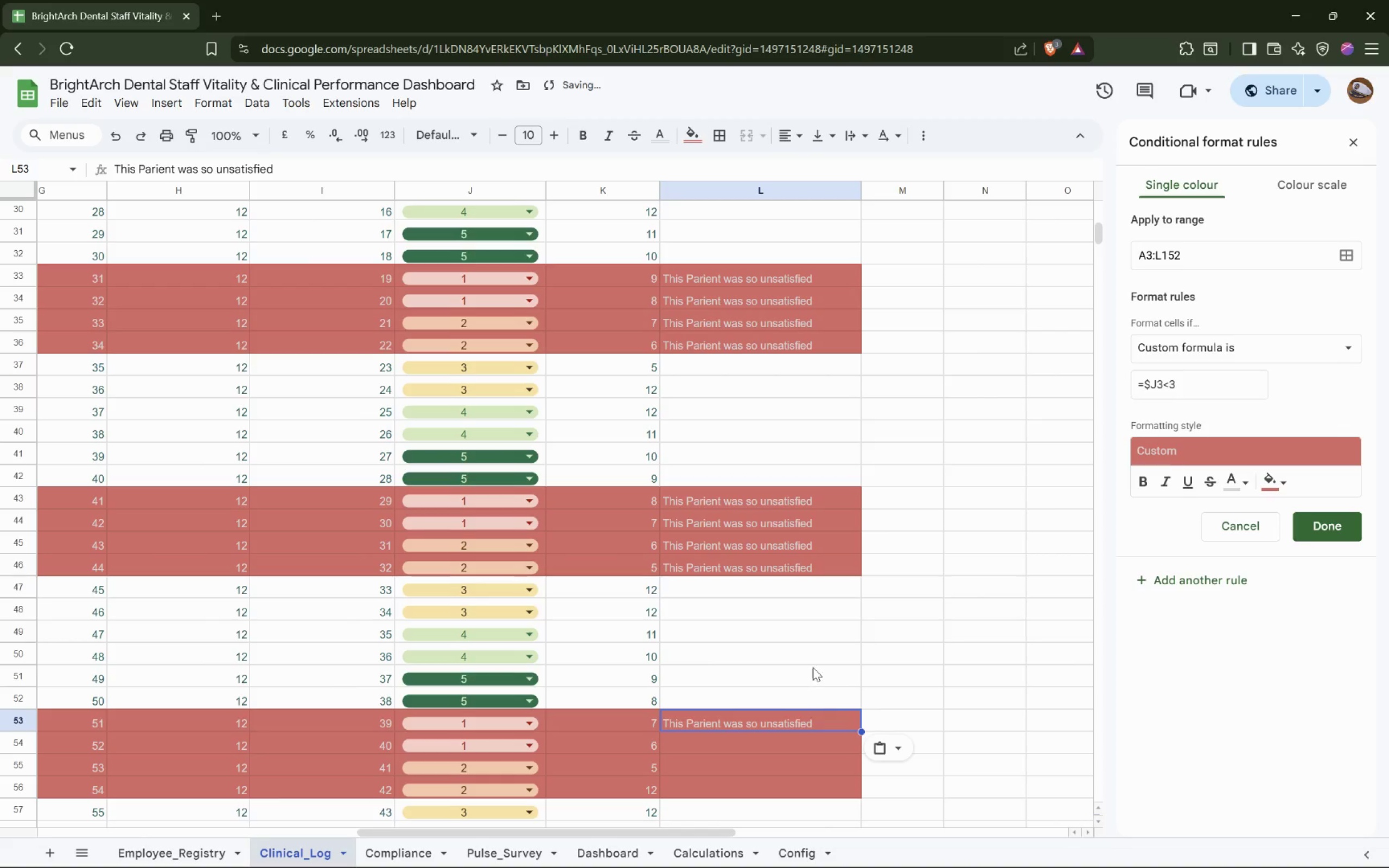 
scroll: coordinate [813, 666], scroll_direction: down, amount: 2.0
 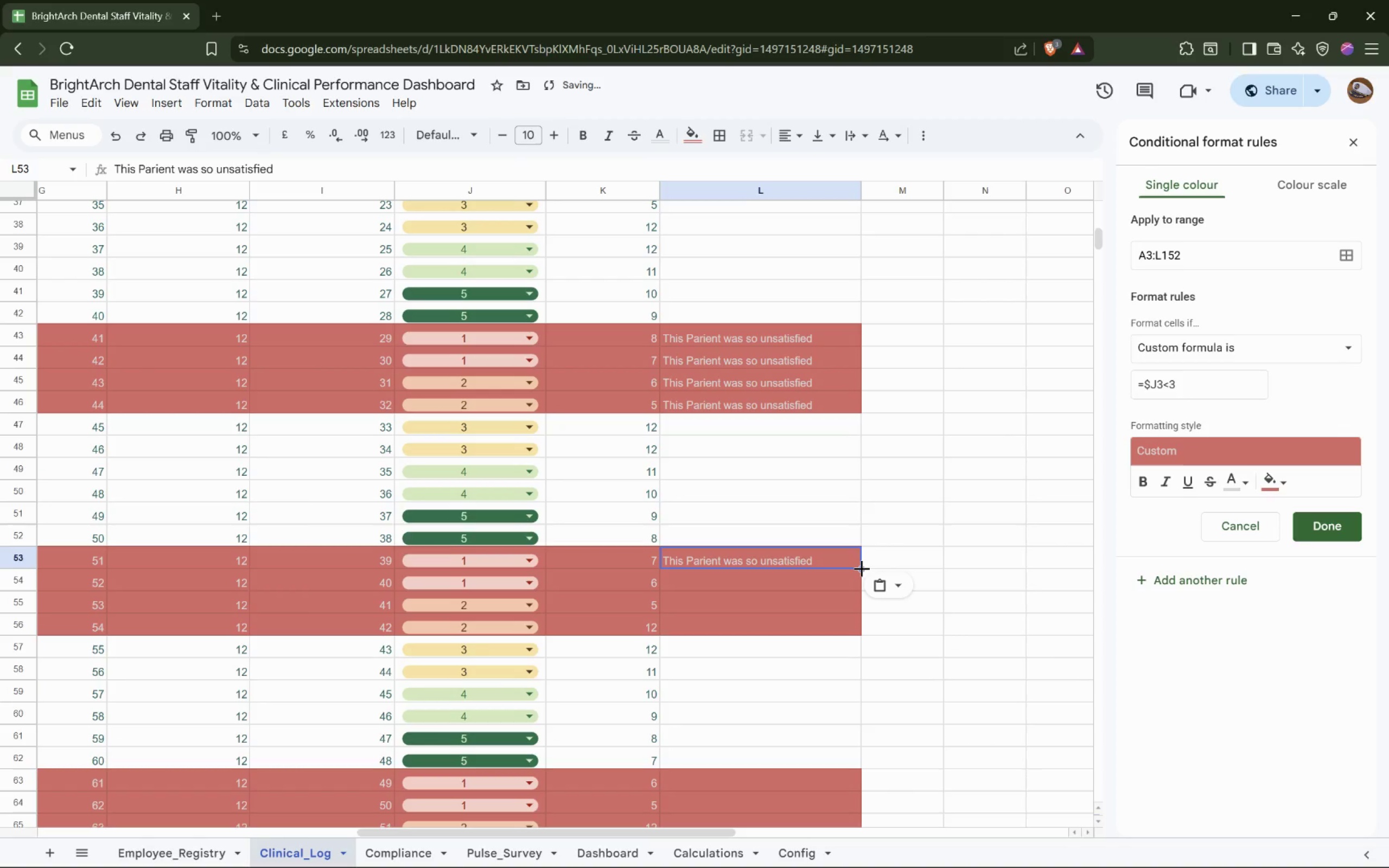 
left_click_drag(start_coordinate=[862, 568], to_coordinate=[861, 633])
 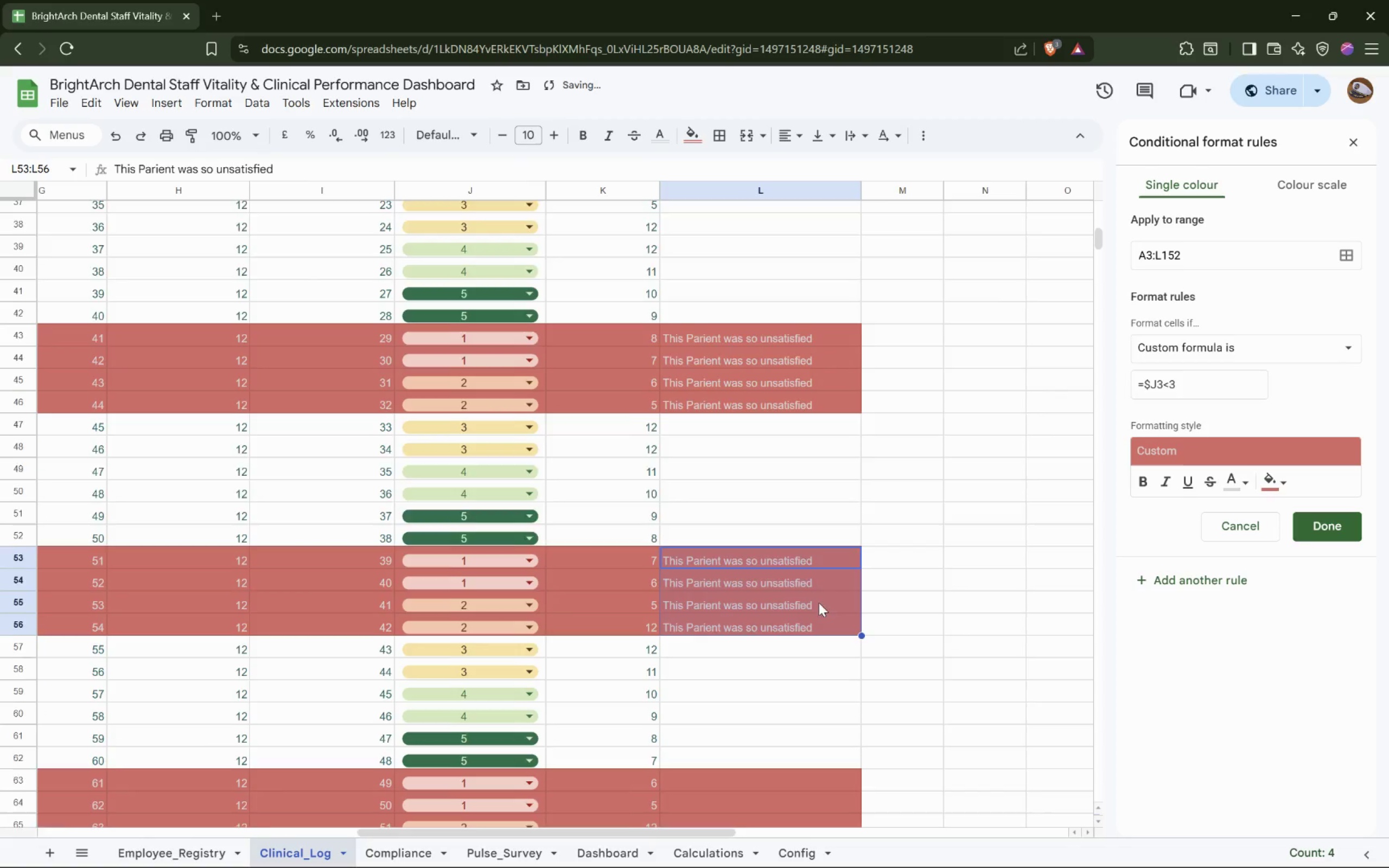 
scroll: coordinate [819, 603], scroll_direction: down, amount: 2.0
 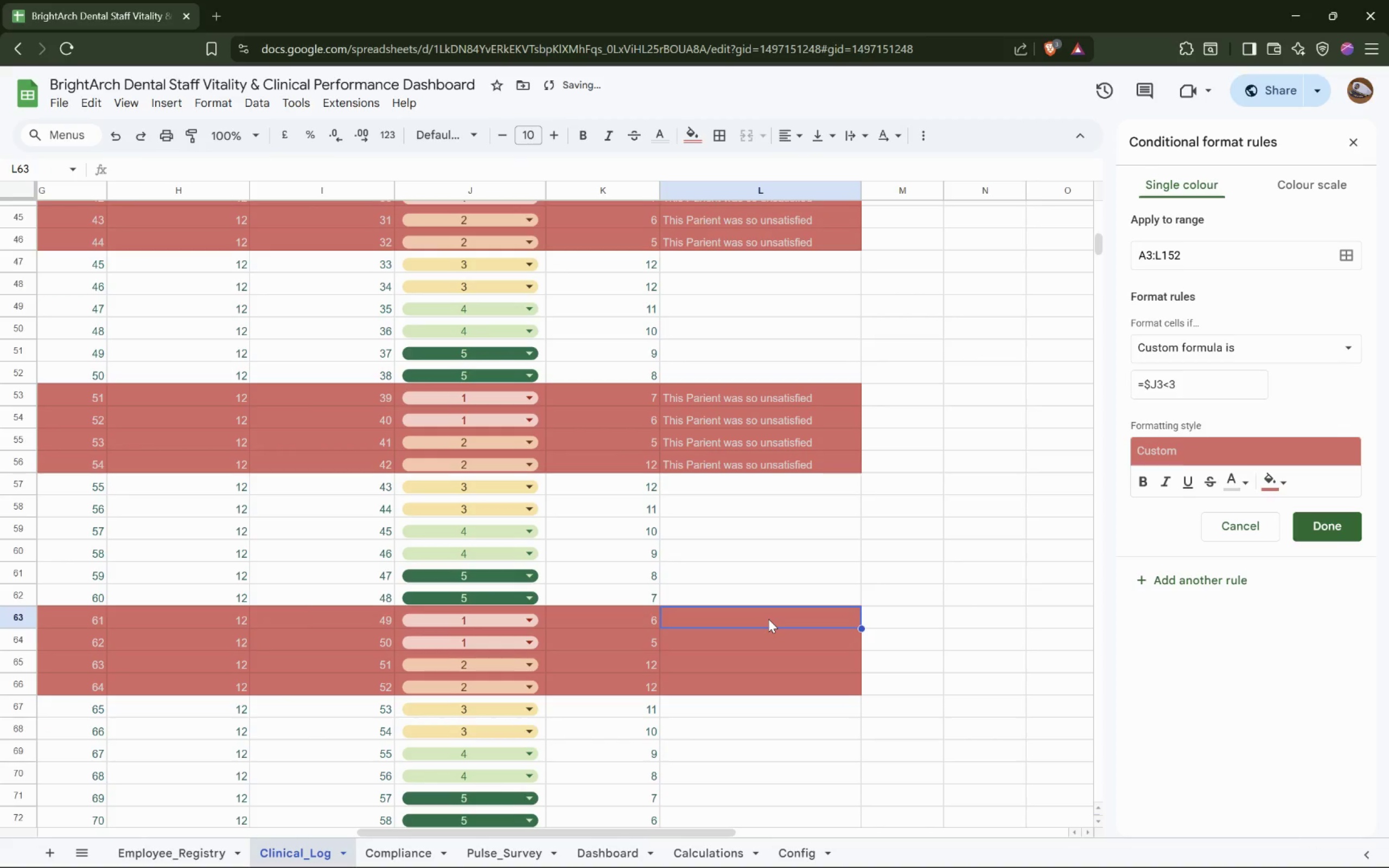 
key(Control+V)
 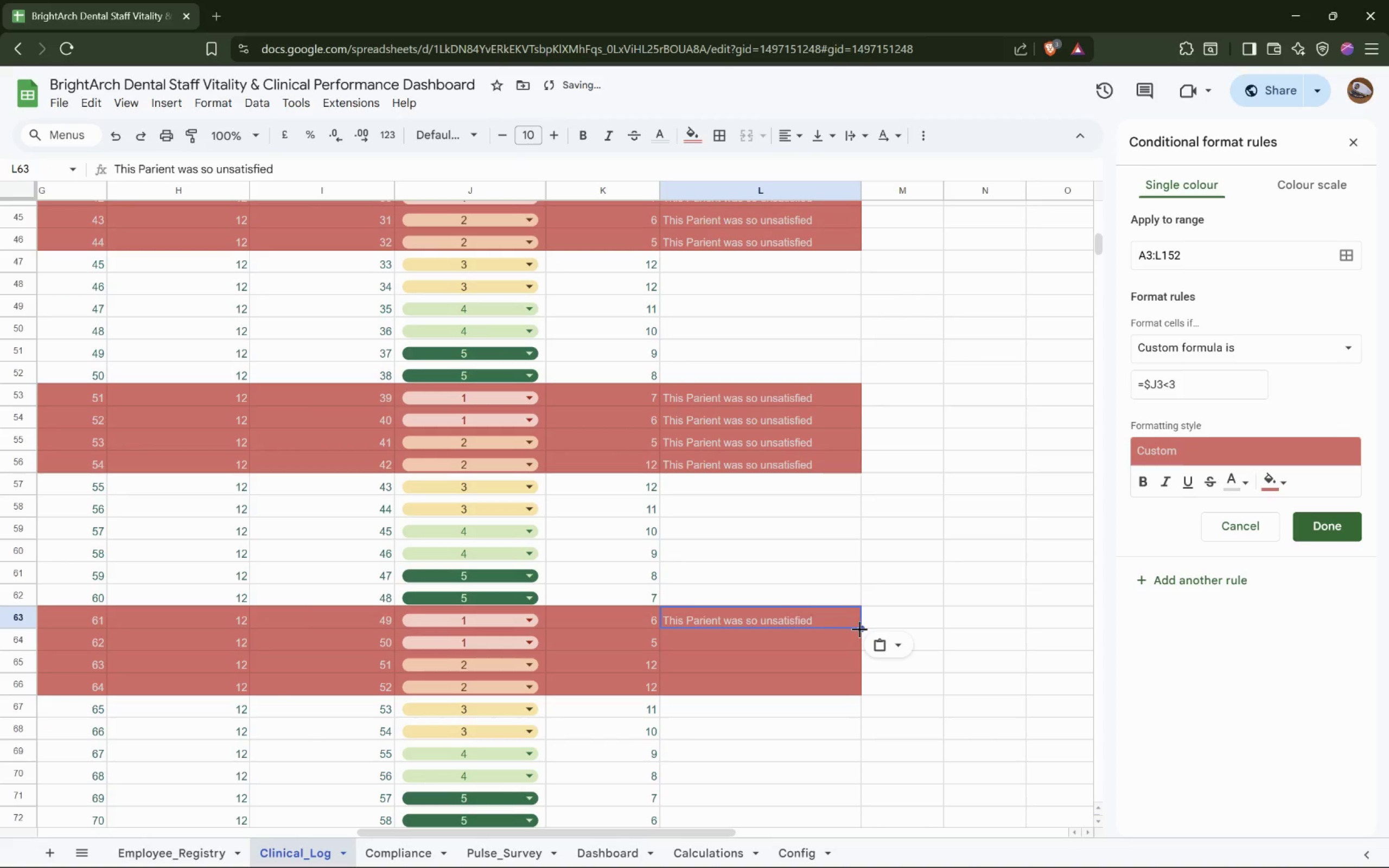 
left_click_drag(start_coordinate=[860, 629], to_coordinate=[863, 695])
 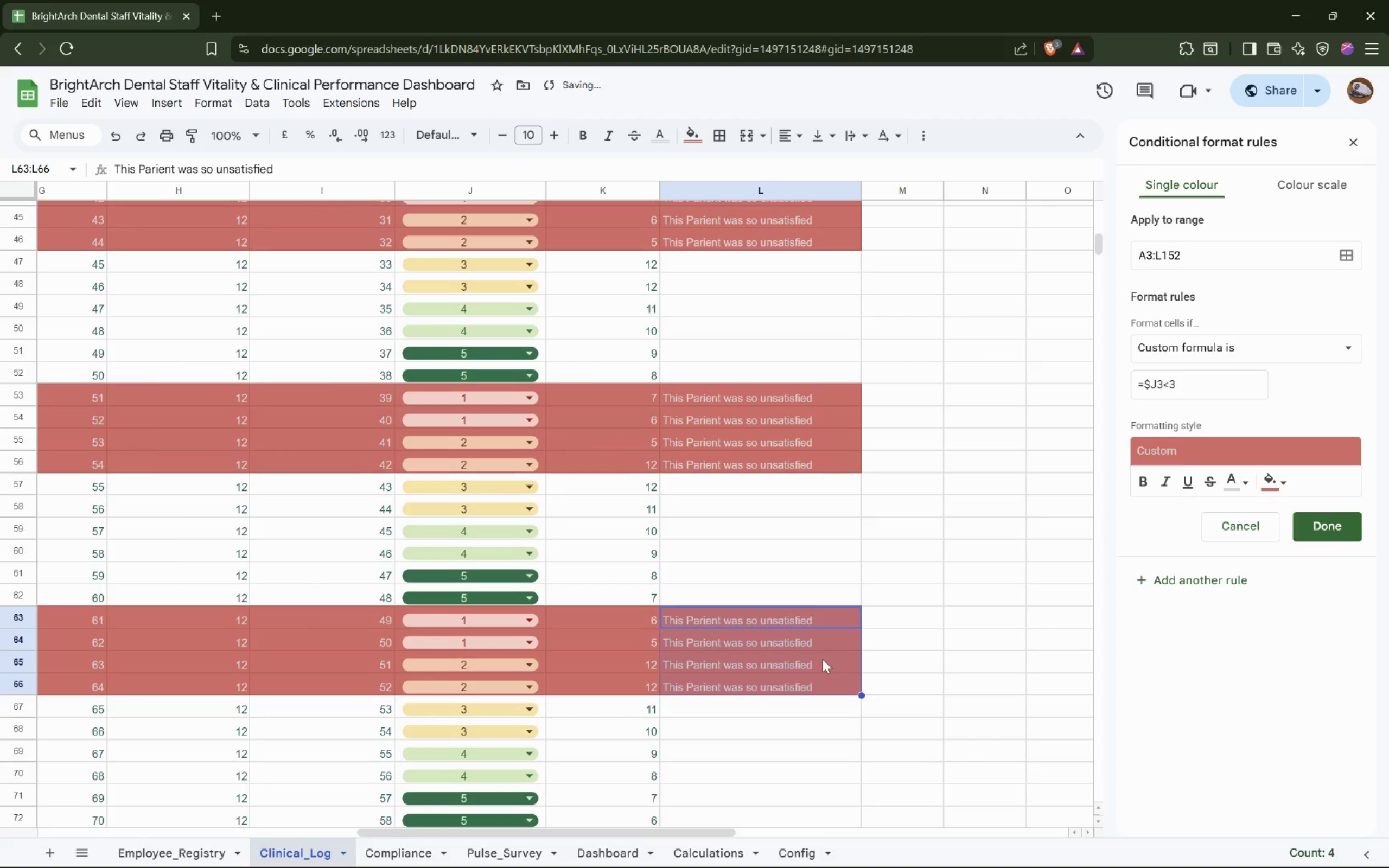 
scroll: coordinate [821, 654], scroll_direction: down, amount: 4.0
 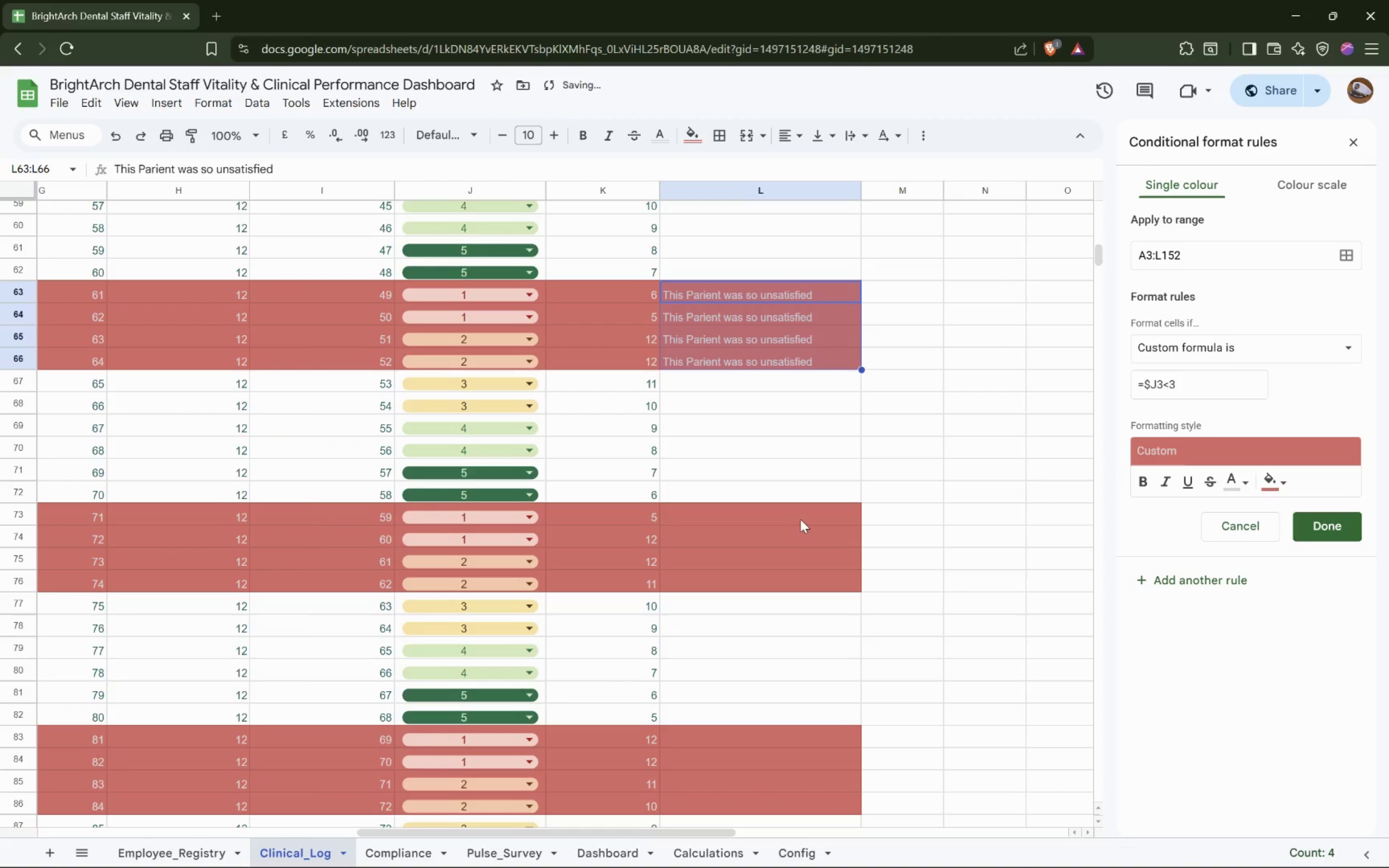 
left_click([800, 518])
 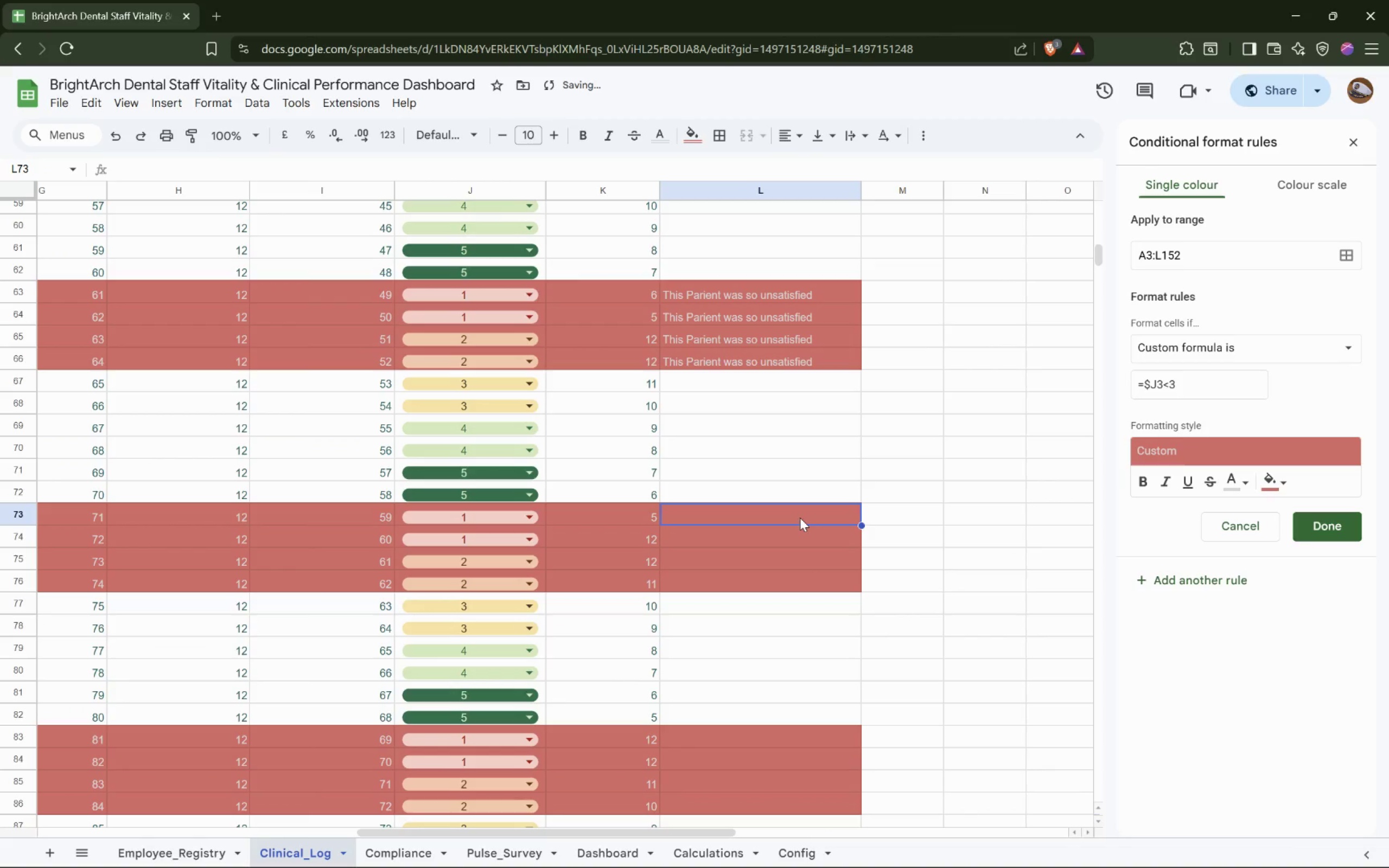 
key(Control+V)
 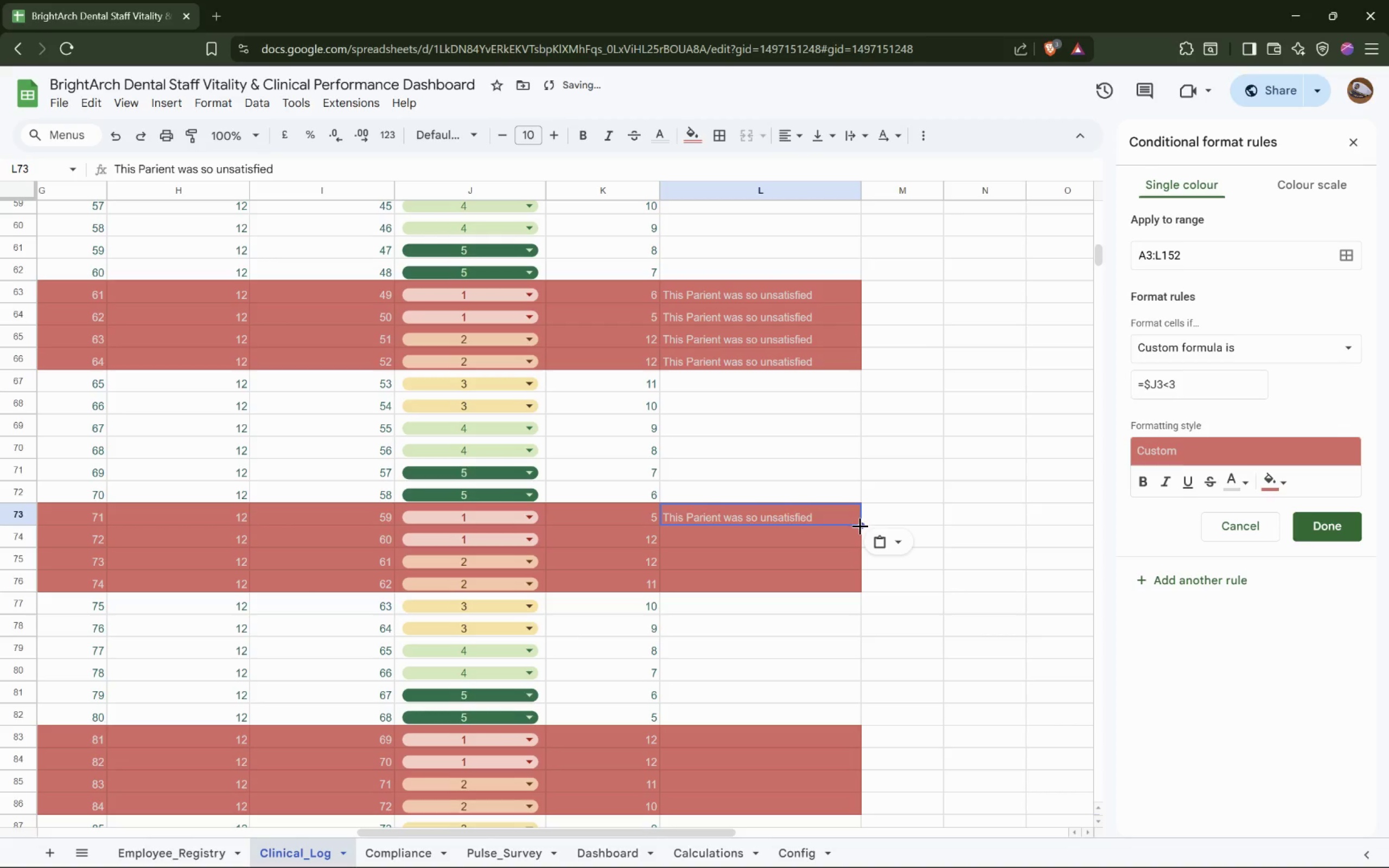 
left_click_drag(start_coordinate=[861, 528], to_coordinate=[857, 591])
 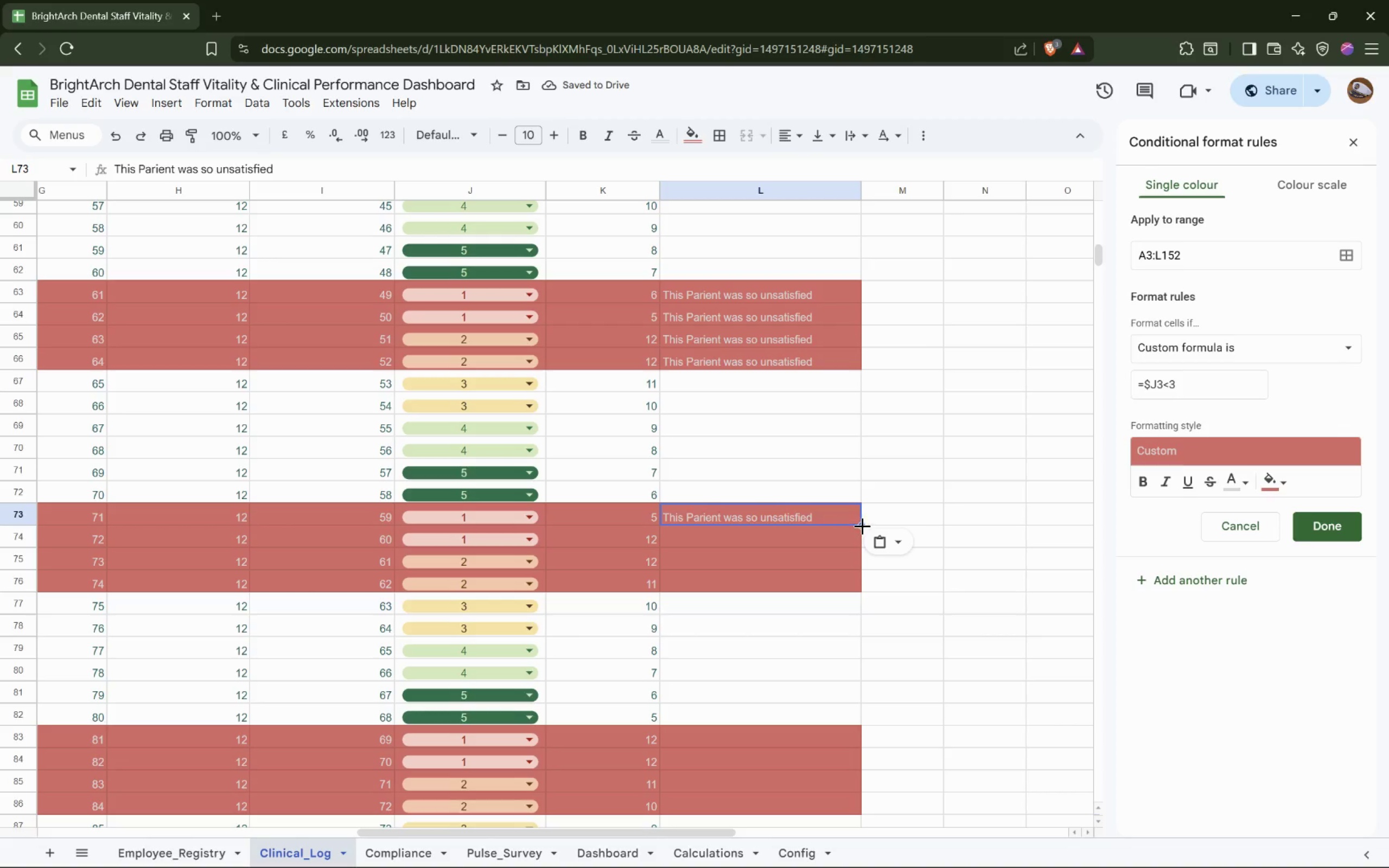 
left_click_drag(start_coordinate=[862, 525], to_coordinate=[858, 588])
 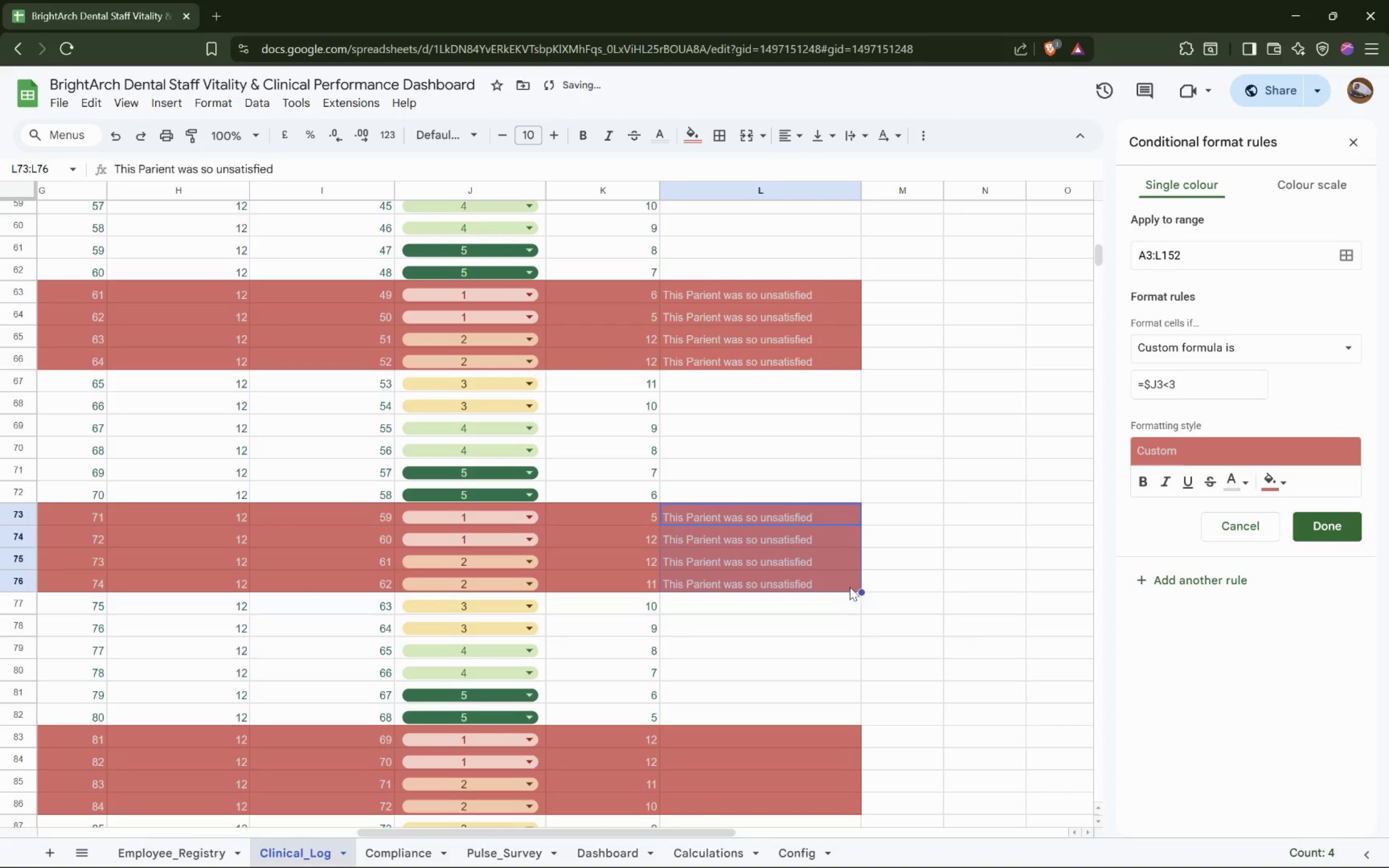 
scroll: coordinate [847, 586], scroll_direction: down, amount: 1.0
 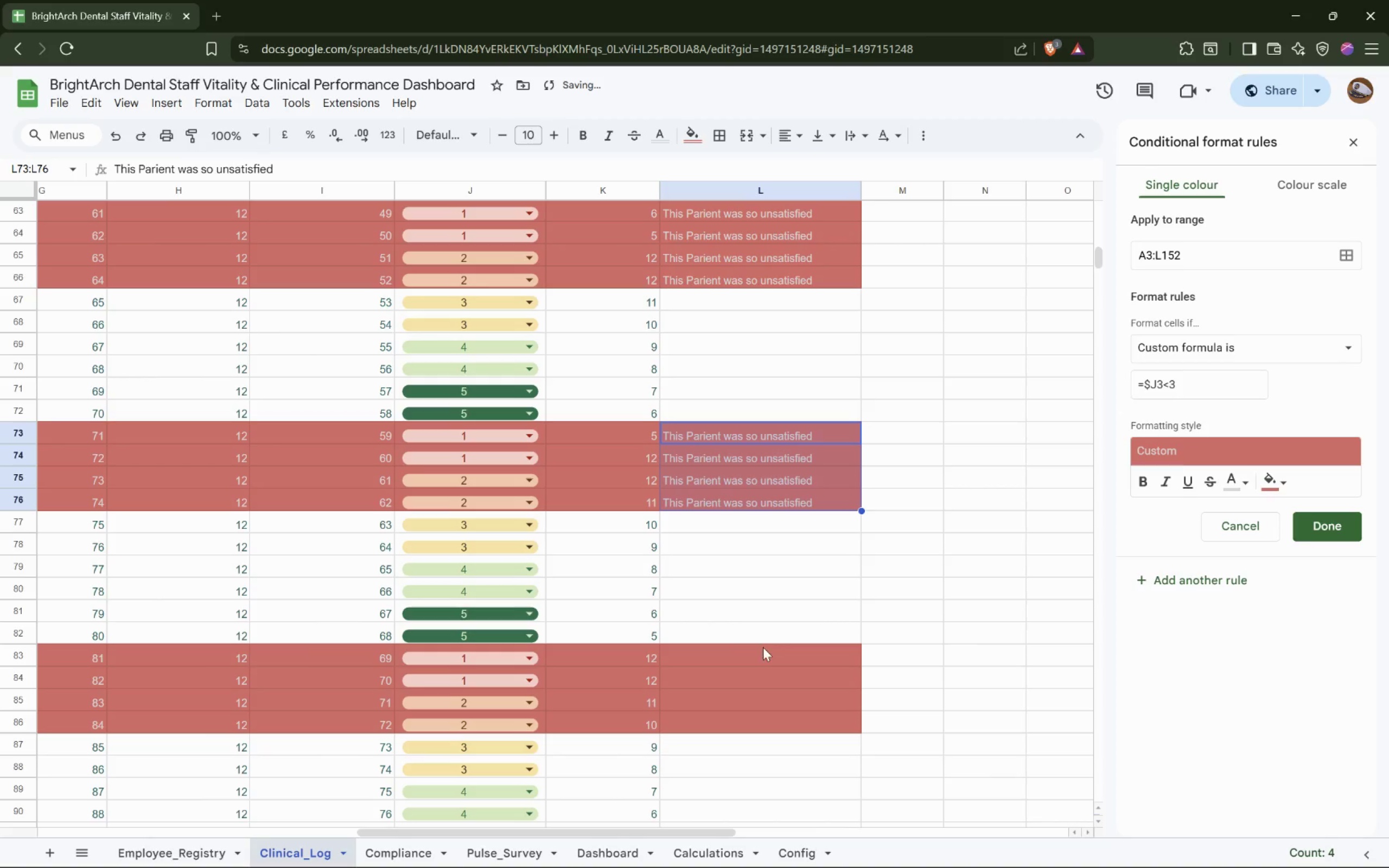 
left_click([761, 655])
 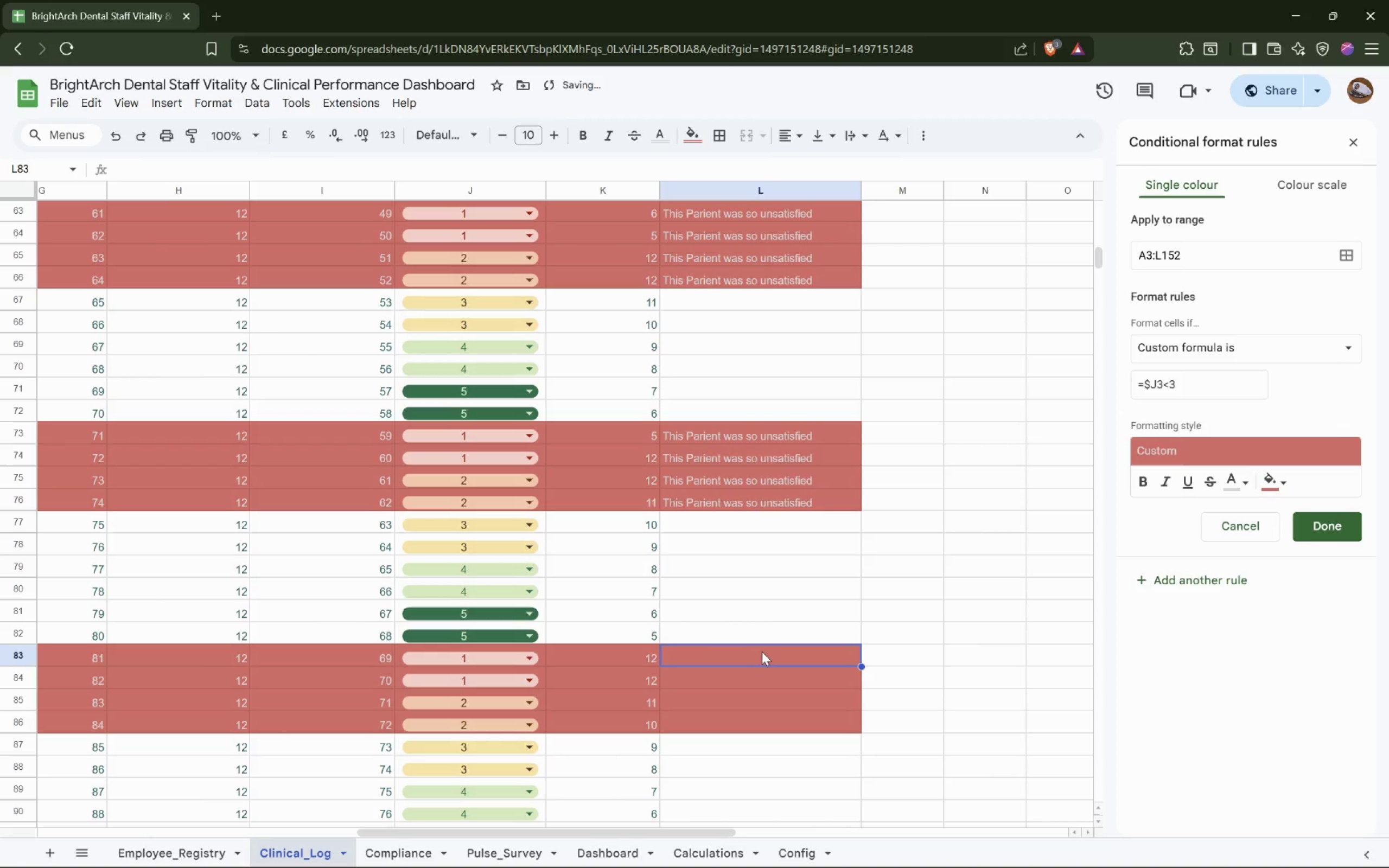 
key(Control+V)
 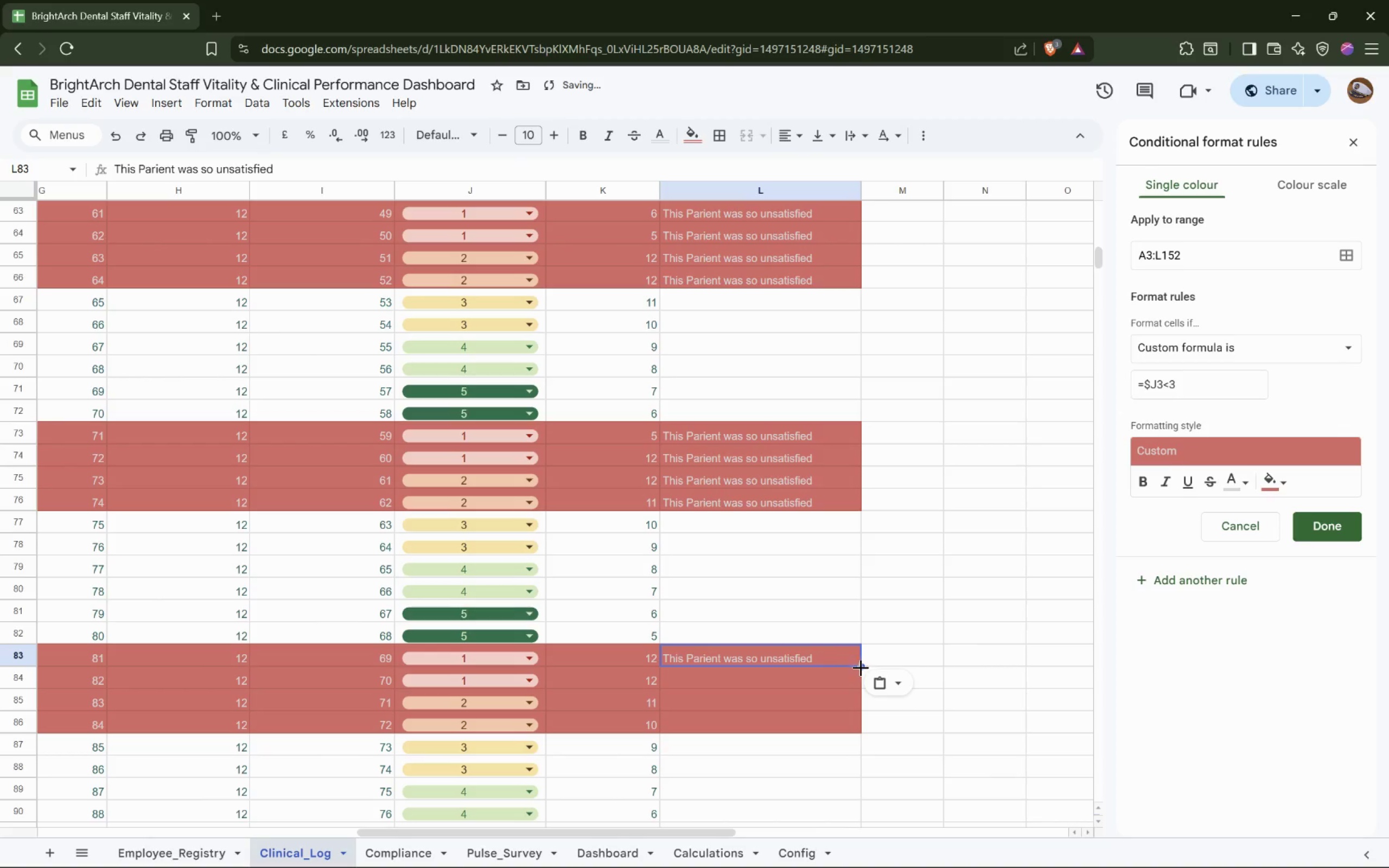 
left_click_drag(start_coordinate=[861, 668], to_coordinate=[861, 732])
 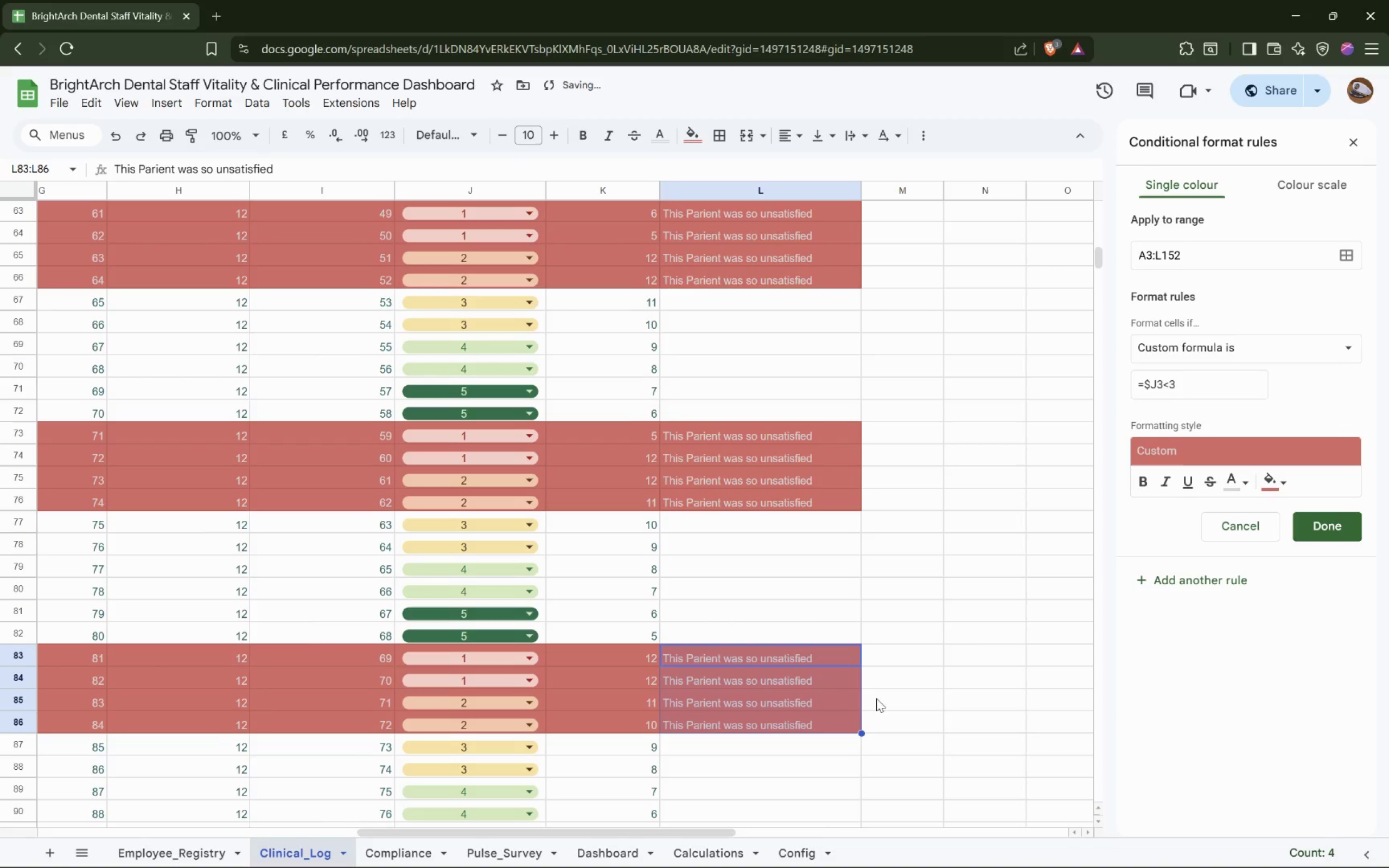 
scroll: coordinate [867, 690], scroll_direction: down, amount: 2.0
 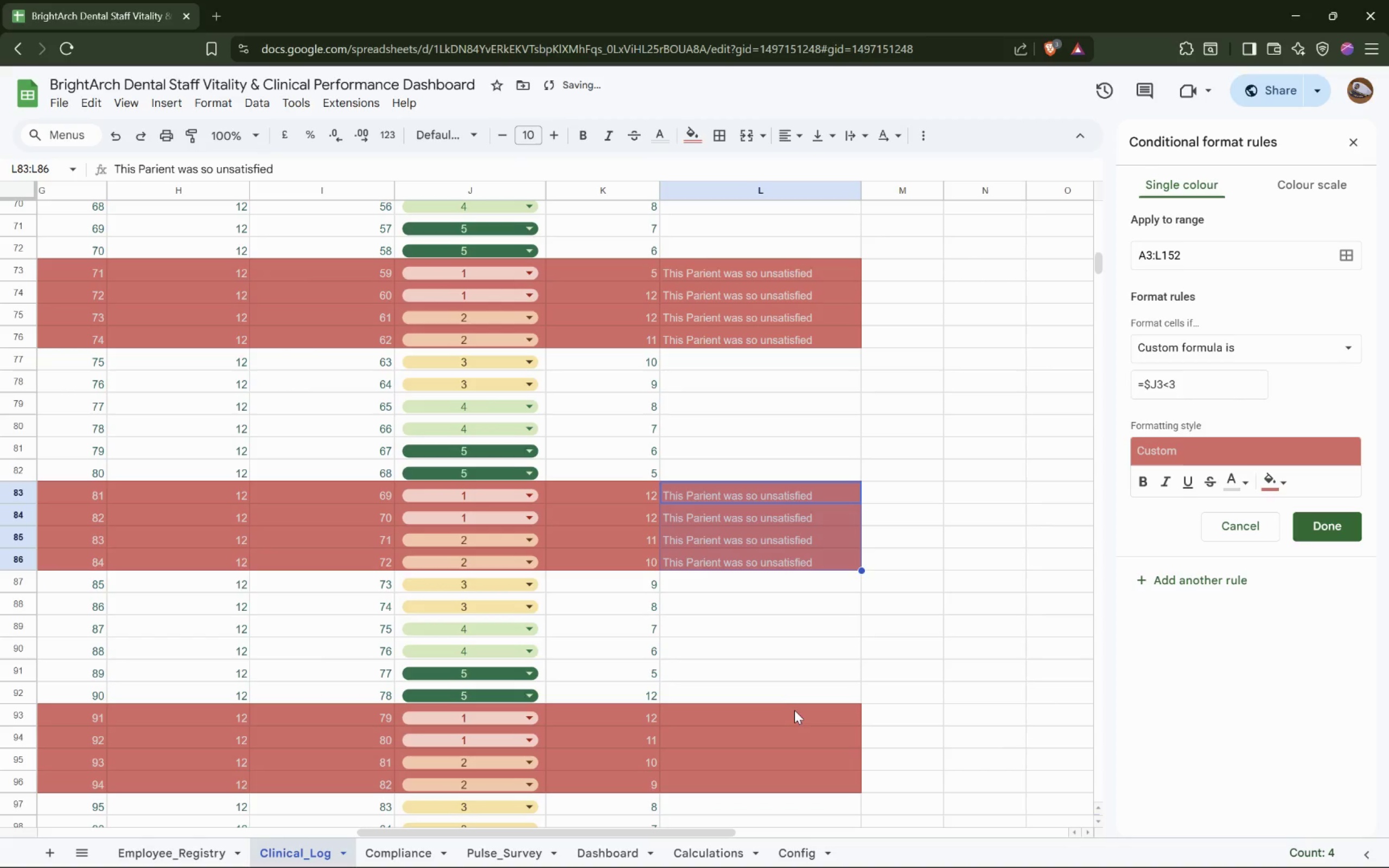 
left_click([791, 712])
 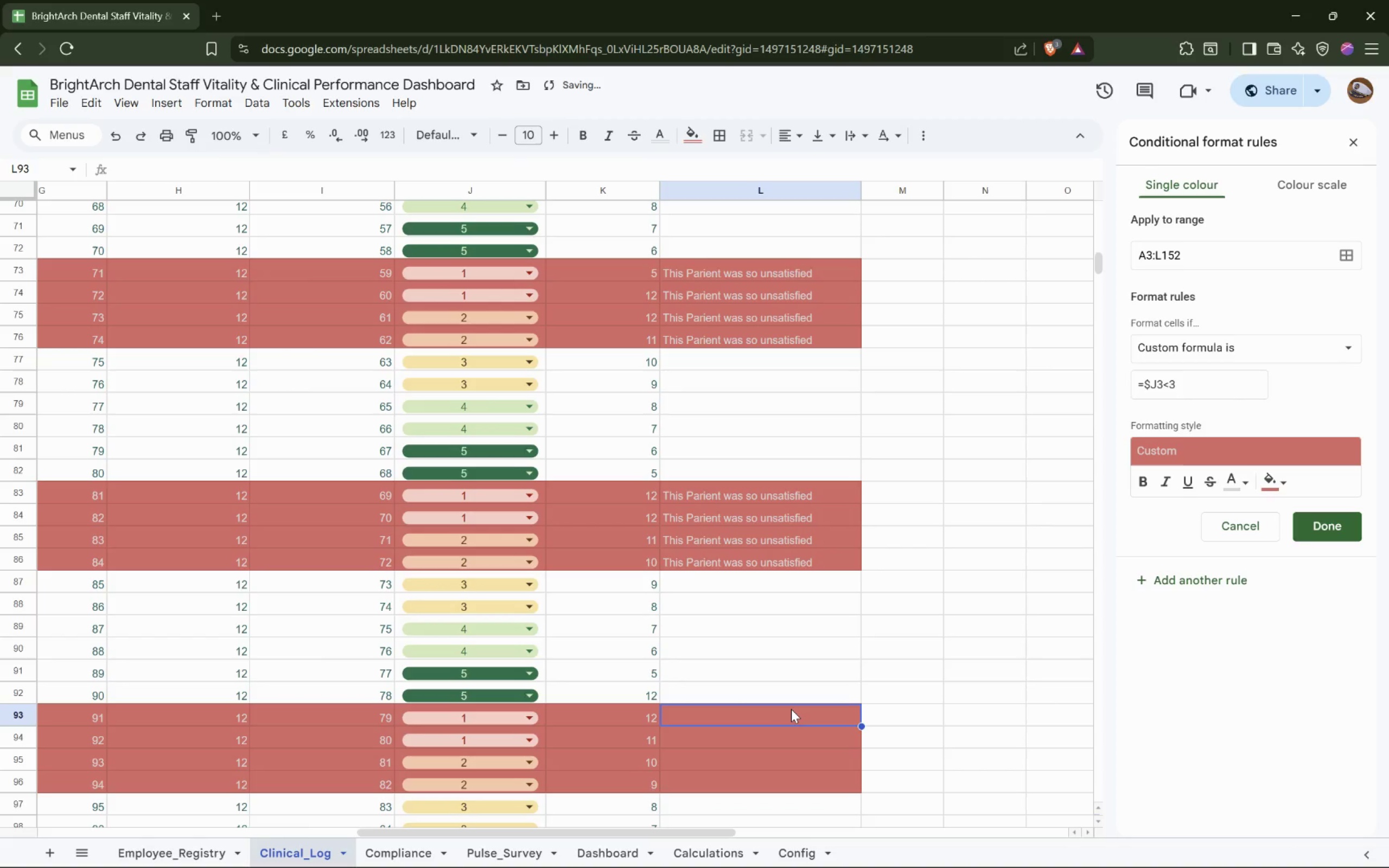 
key(Control+V)
 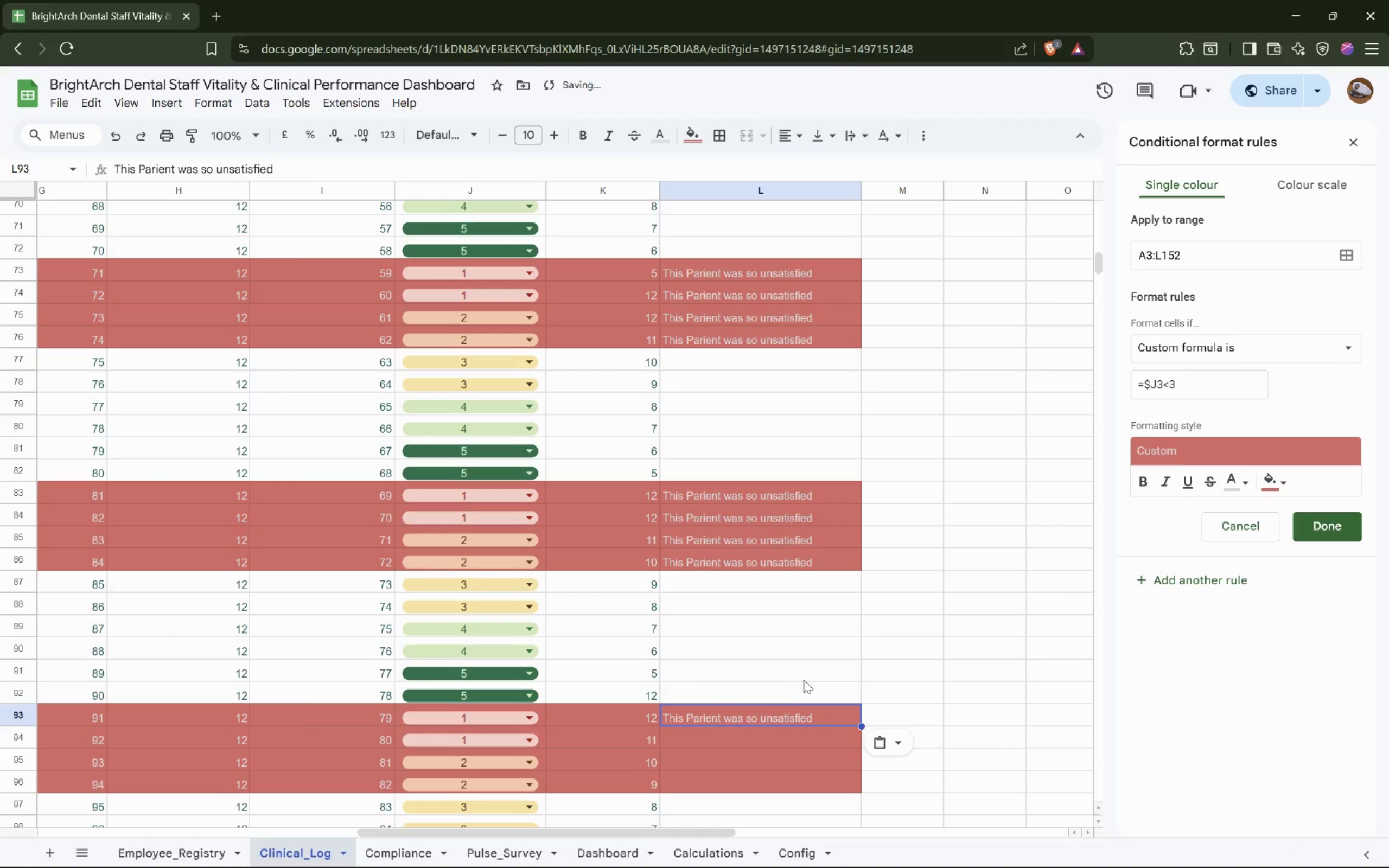 
scroll: coordinate [805, 677], scroll_direction: down, amount: 3.0
 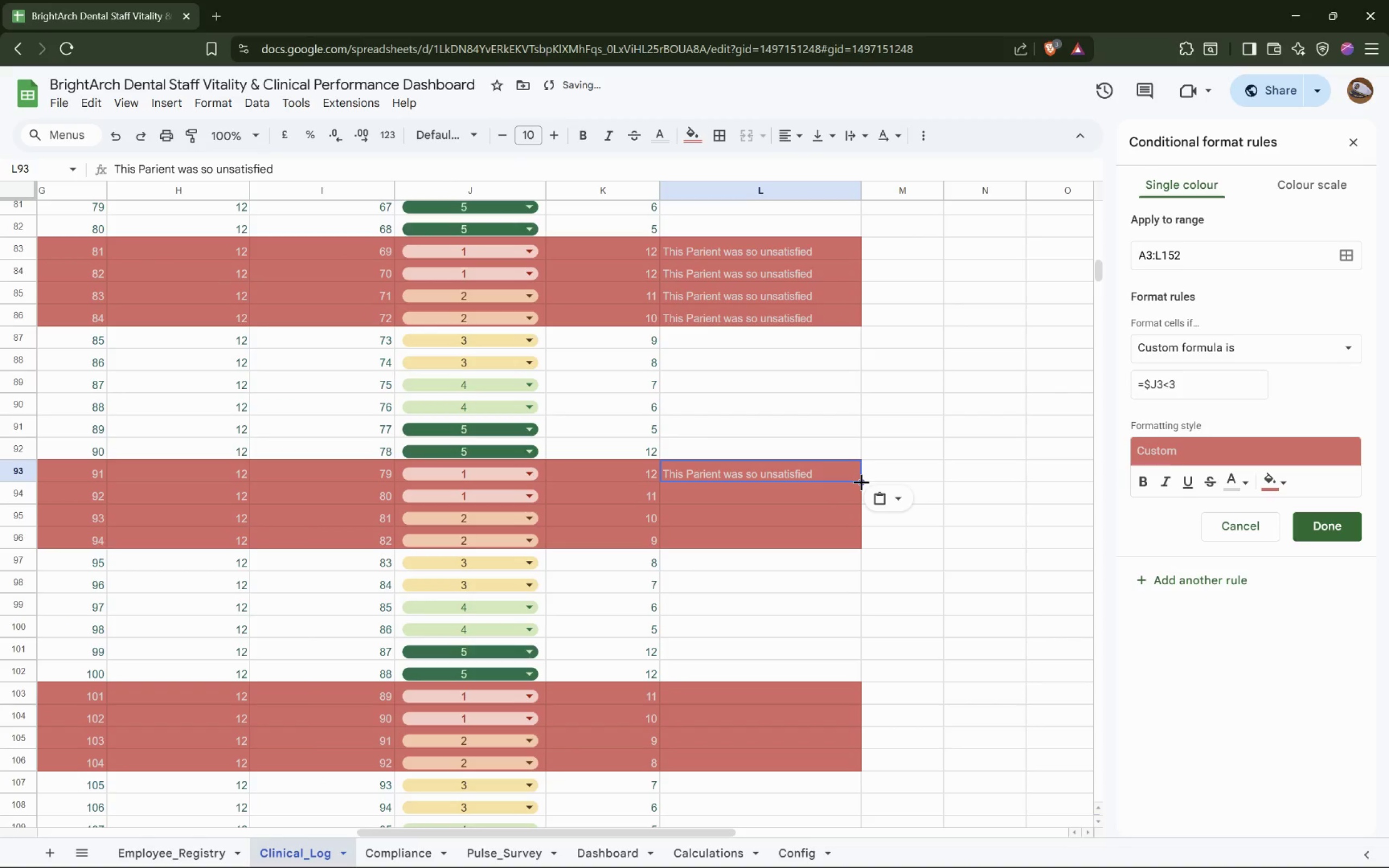 
left_click_drag(start_coordinate=[861, 482], to_coordinate=[860, 546])
 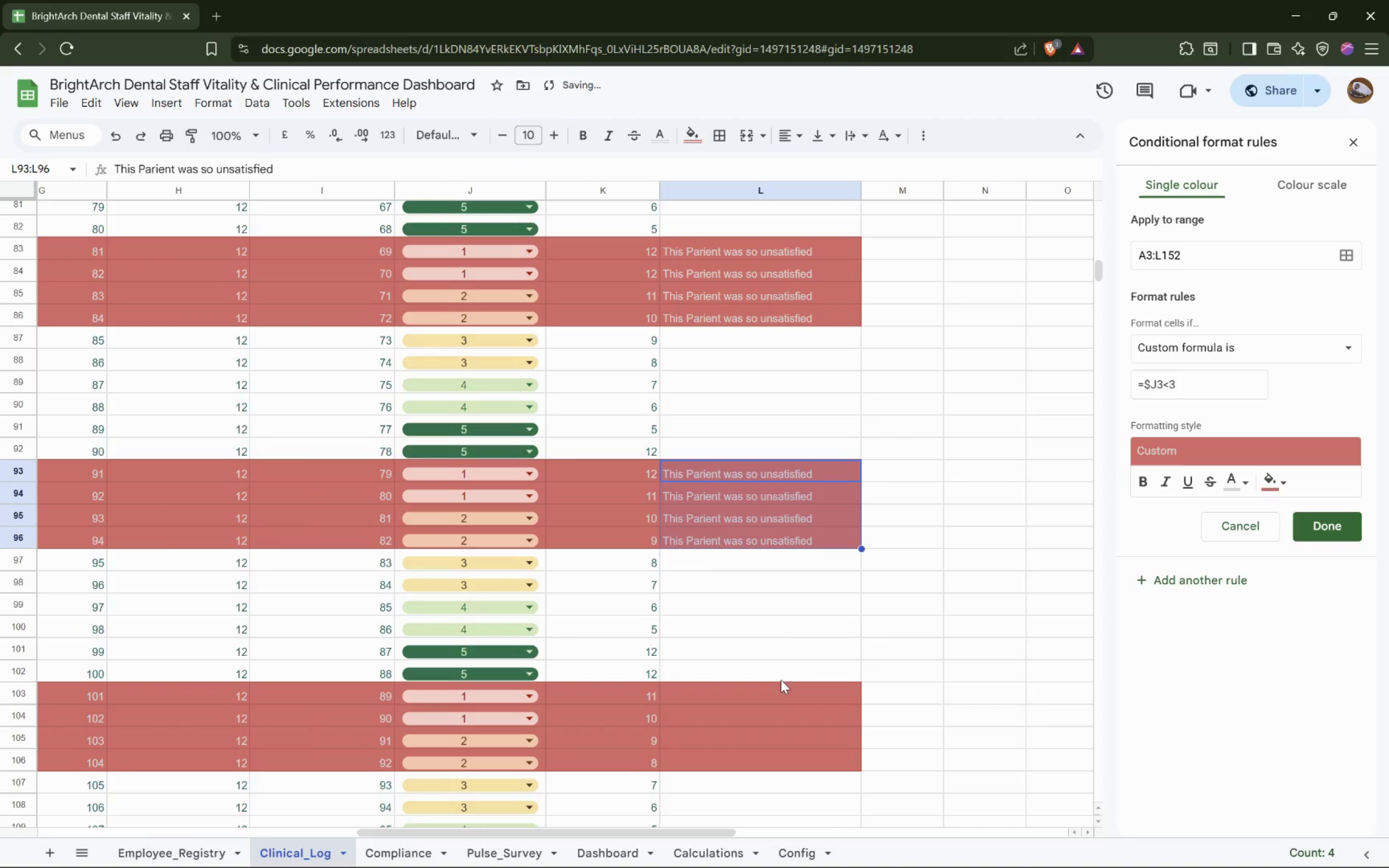 
left_click([772, 692])
 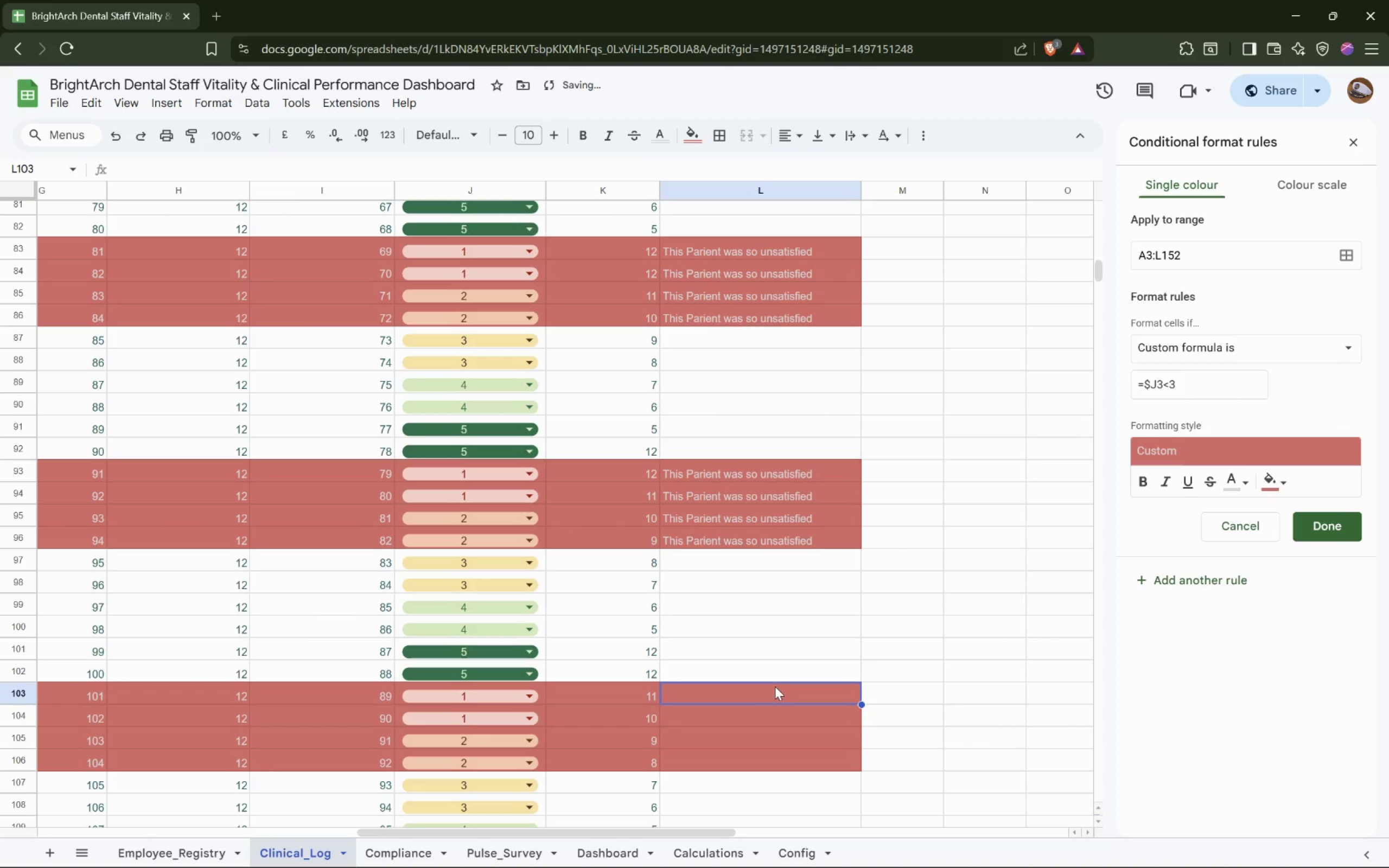 
key(Control+V)
 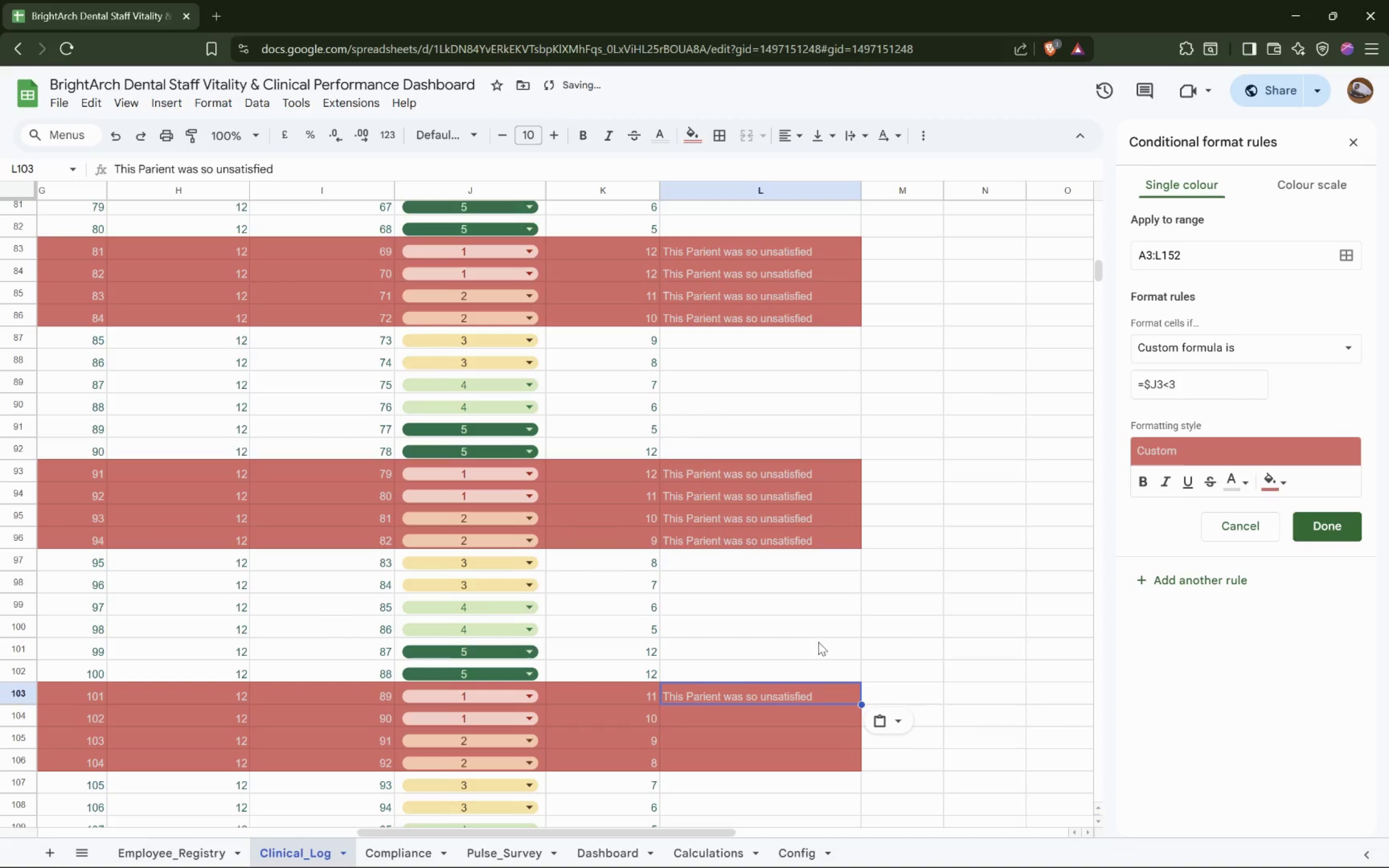 
scroll: coordinate [821, 629], scroll_direction: down, amount: 3.0
 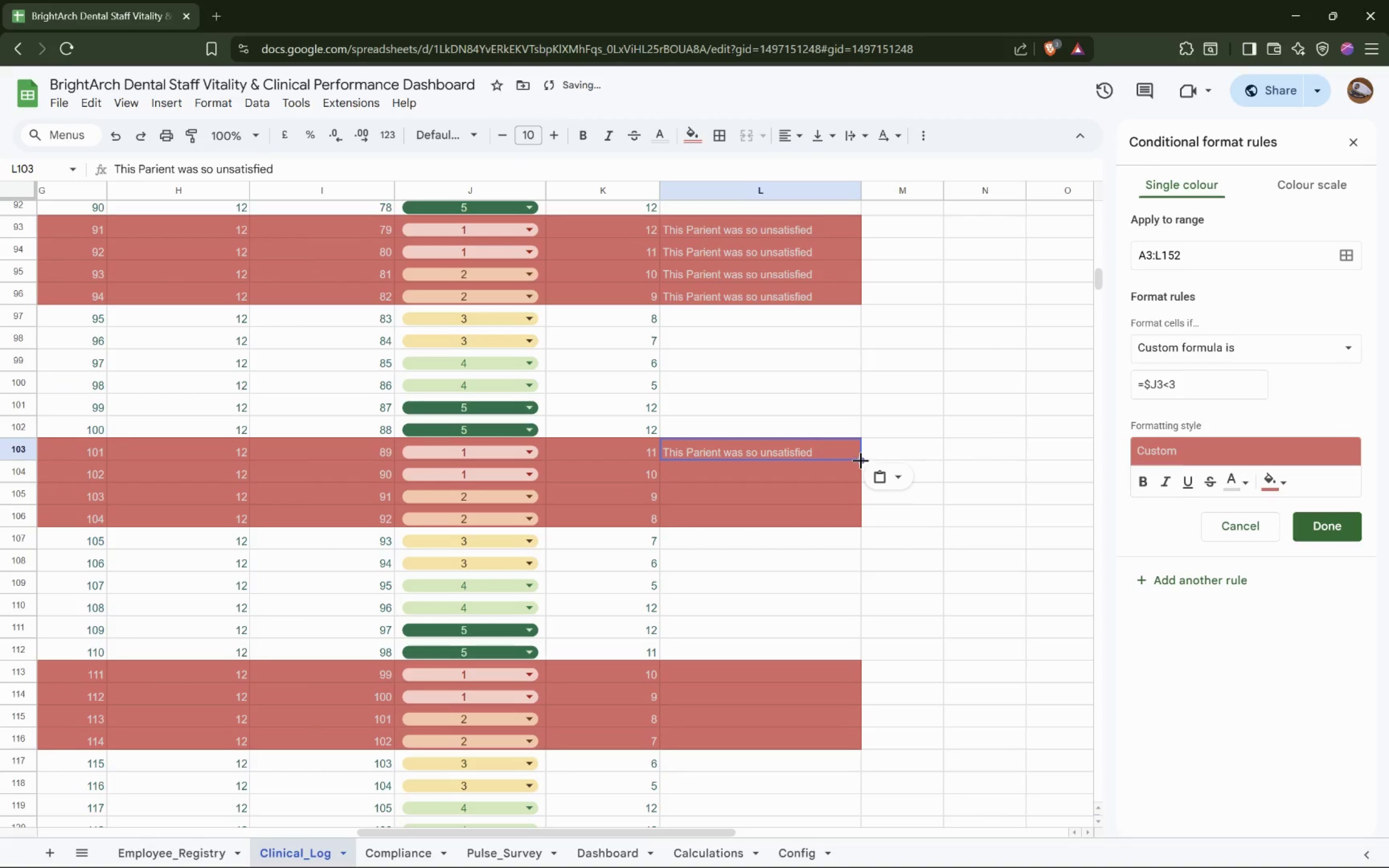 
left_click_drag(start_coordinate=[861, 460], to_coordinate=[863, 522])
 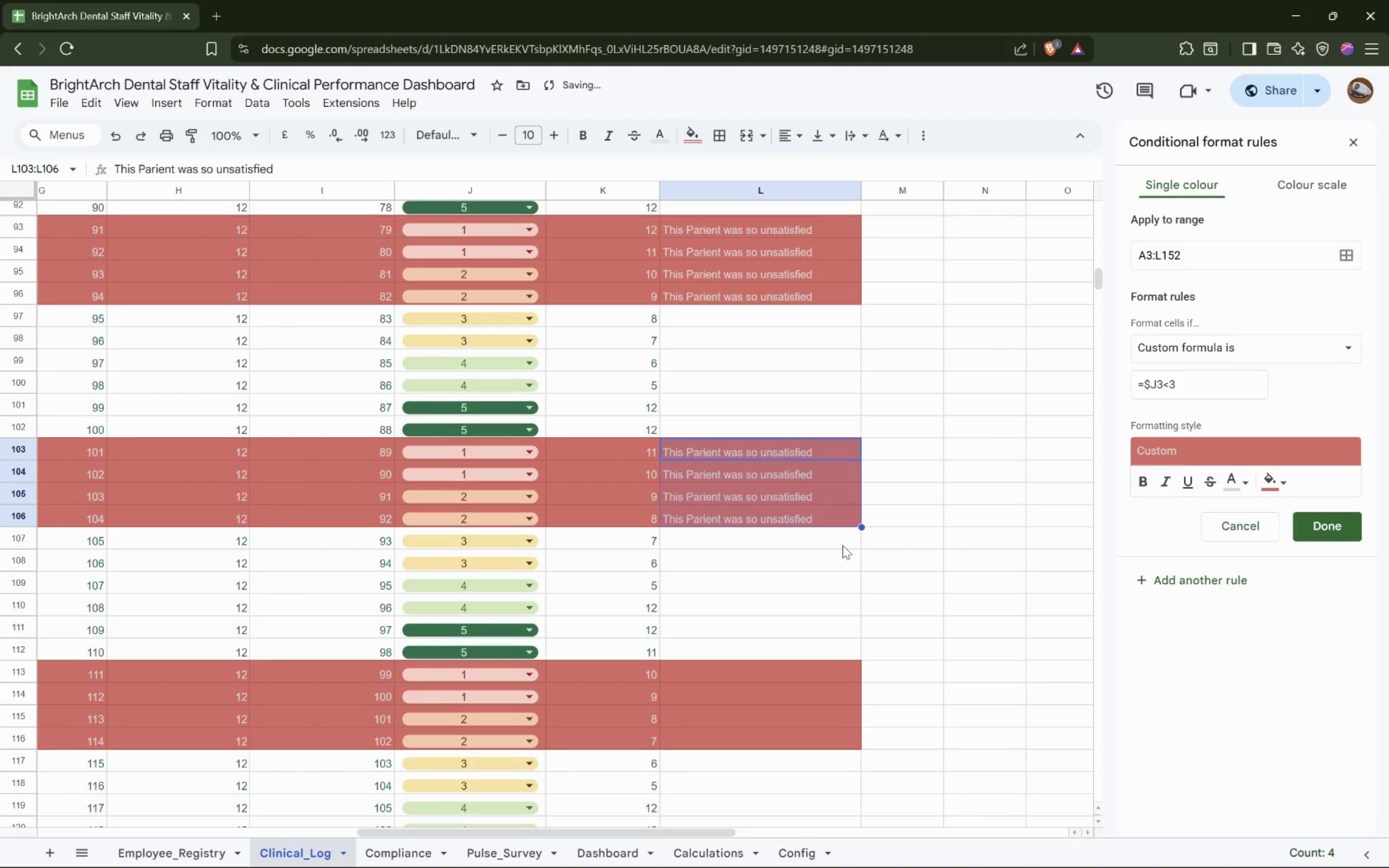 
scroll: coordinate [824, 541], scroll_direction: down, amount: 2.0
 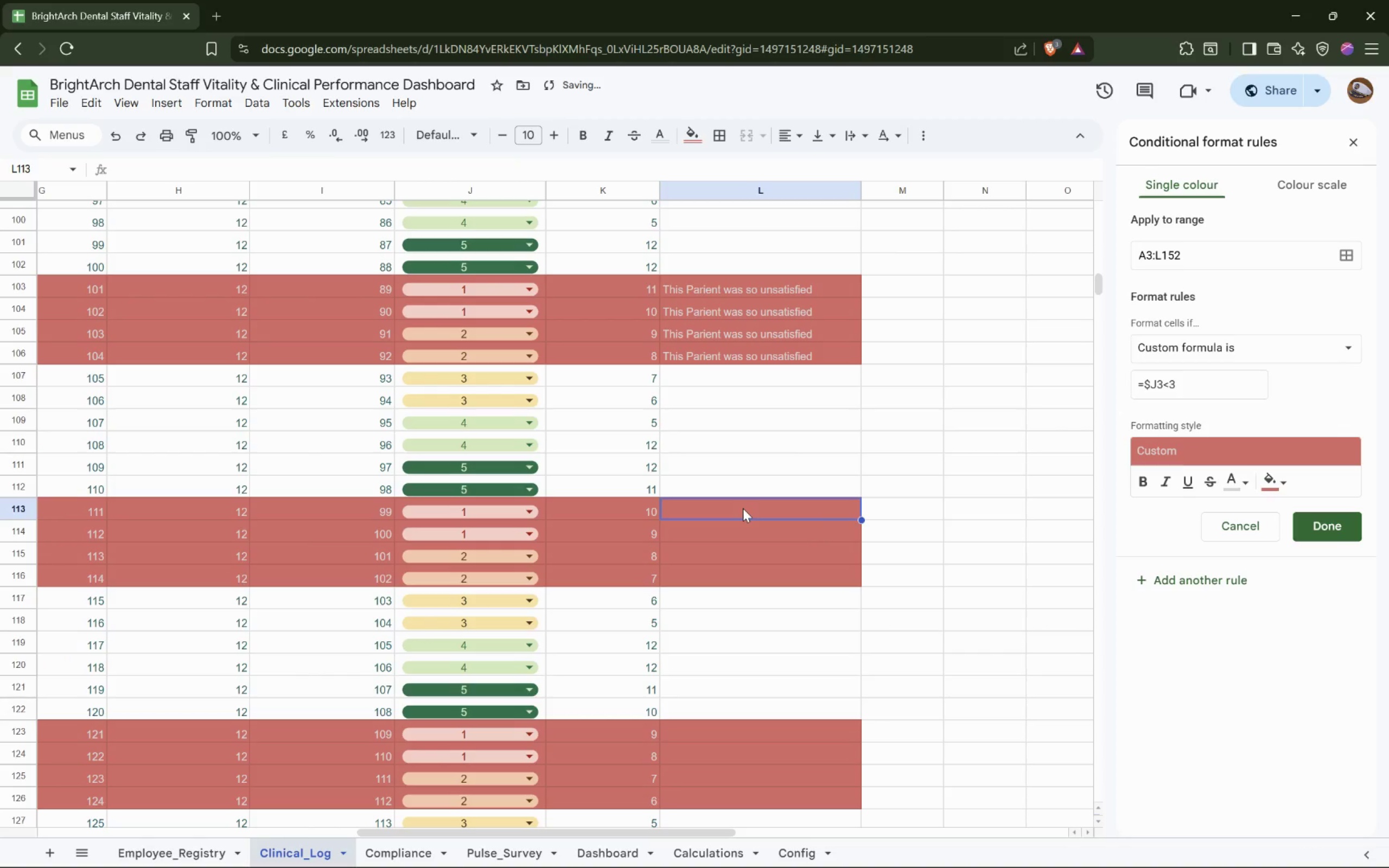 
key(Control+V)
 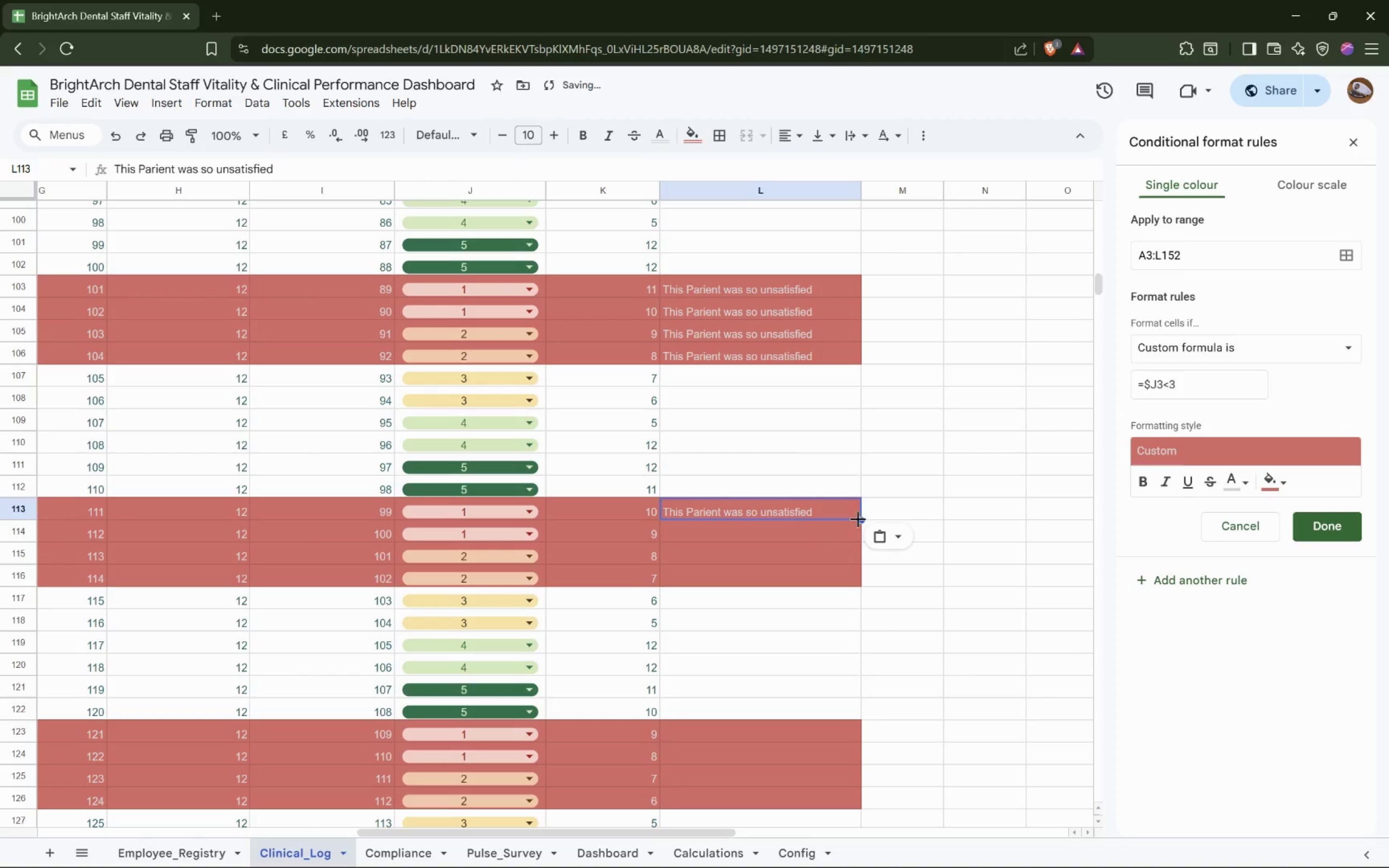 
left_click_drag(start_coordinate=[859, 520], to_coordinate=[859, 588])
 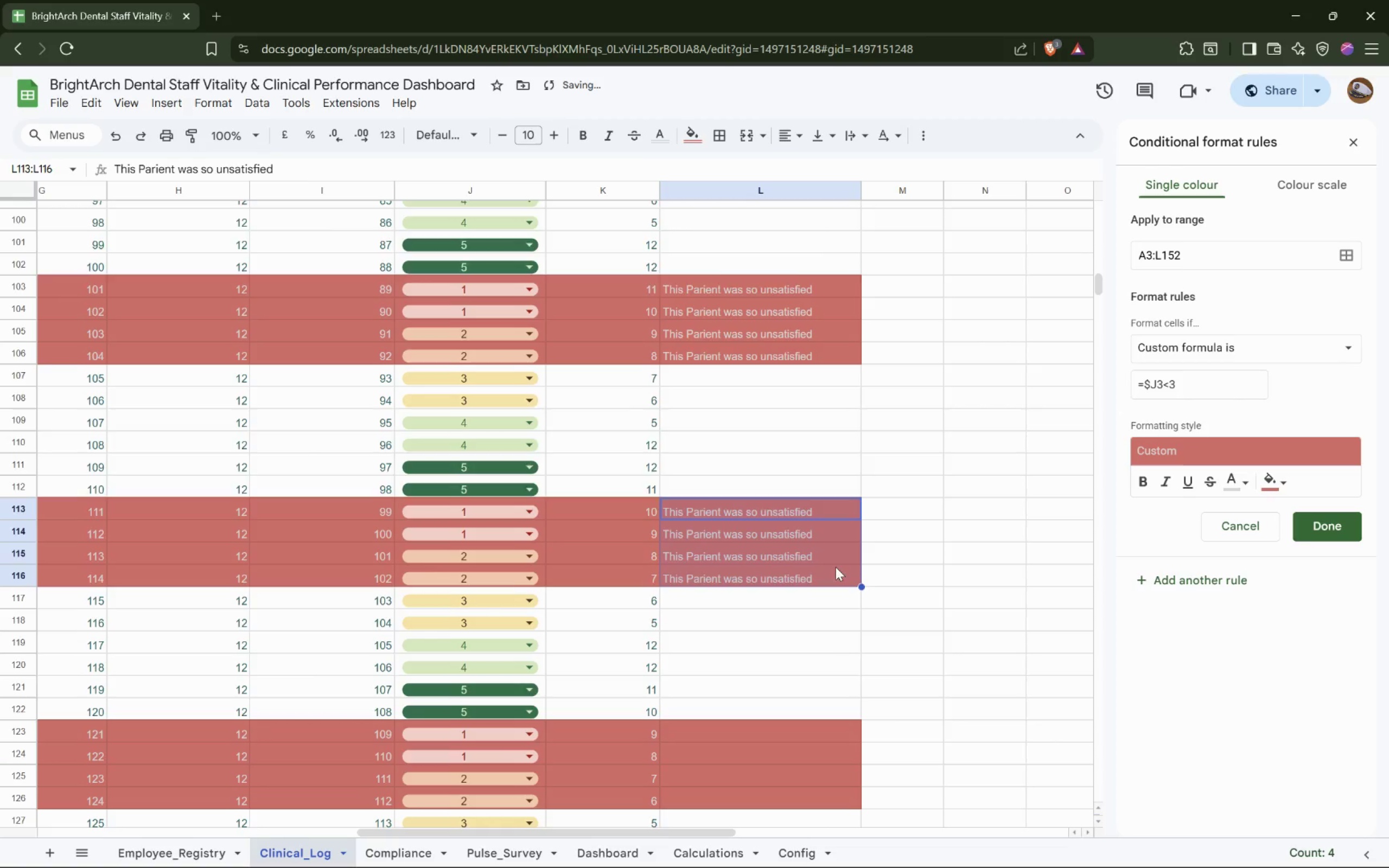 
scroll: coordinate [825, 561], scroll_direction: down, amount: 3.0
 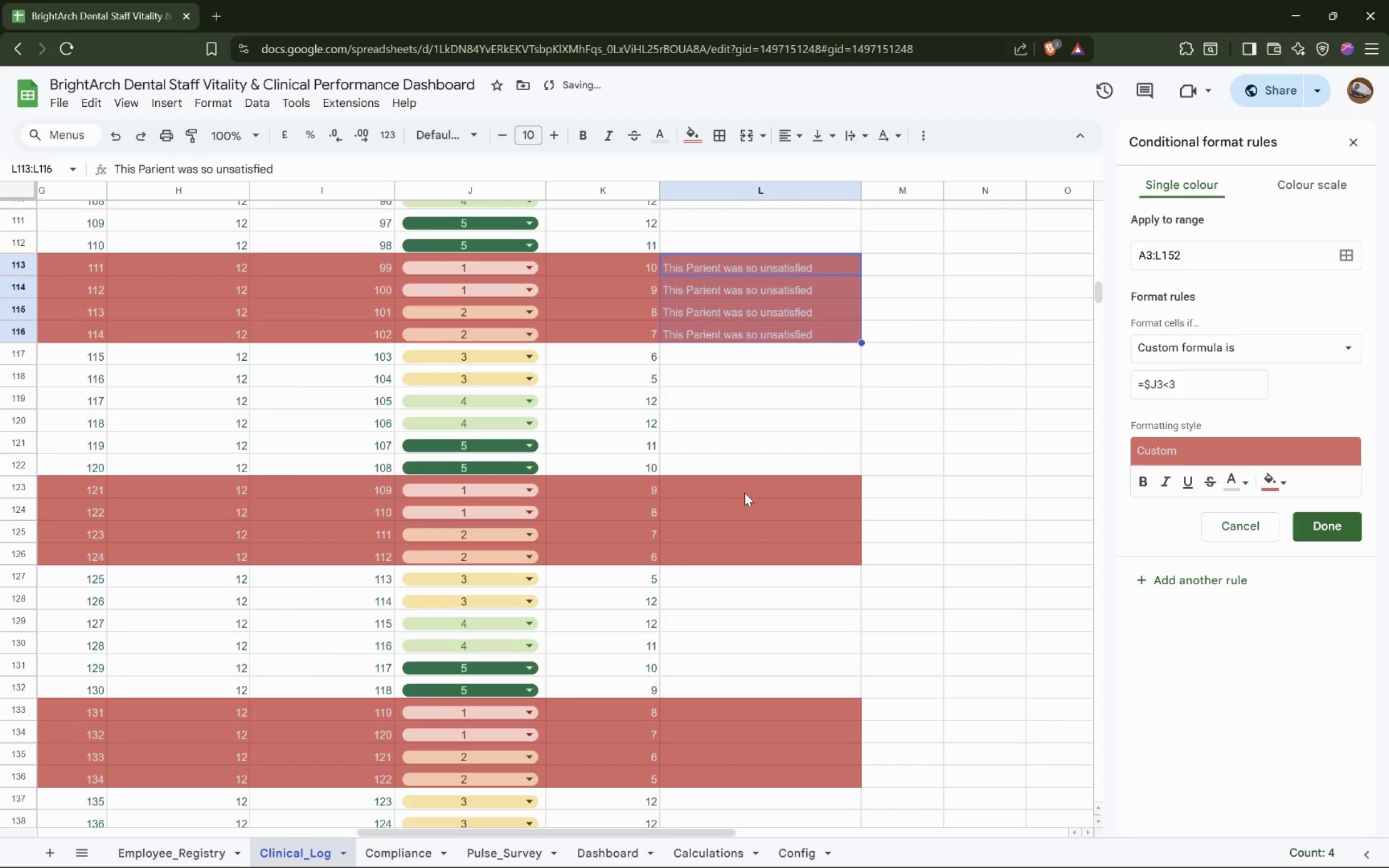 
left_click([752, 487])
 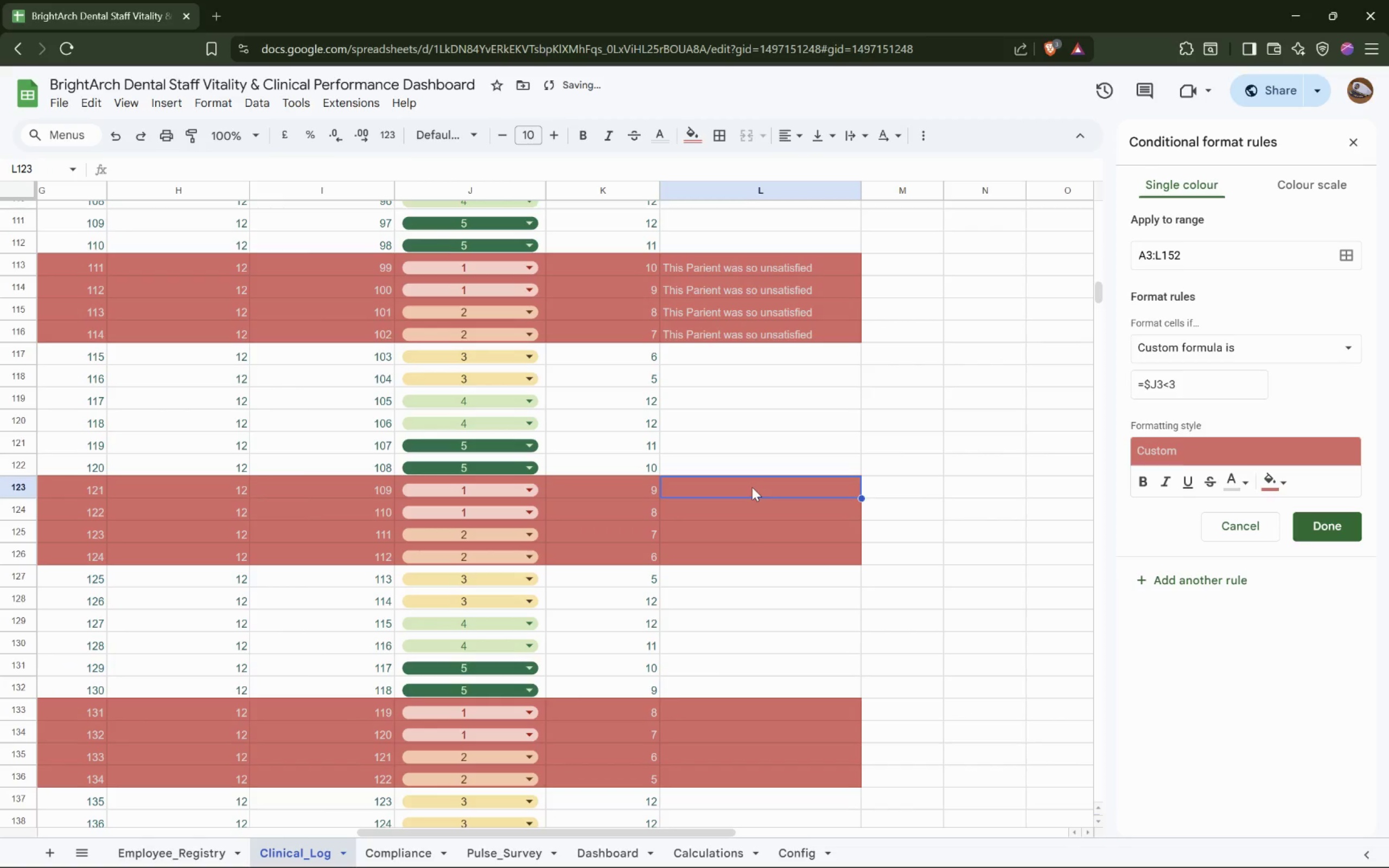 
key(Control+V)
 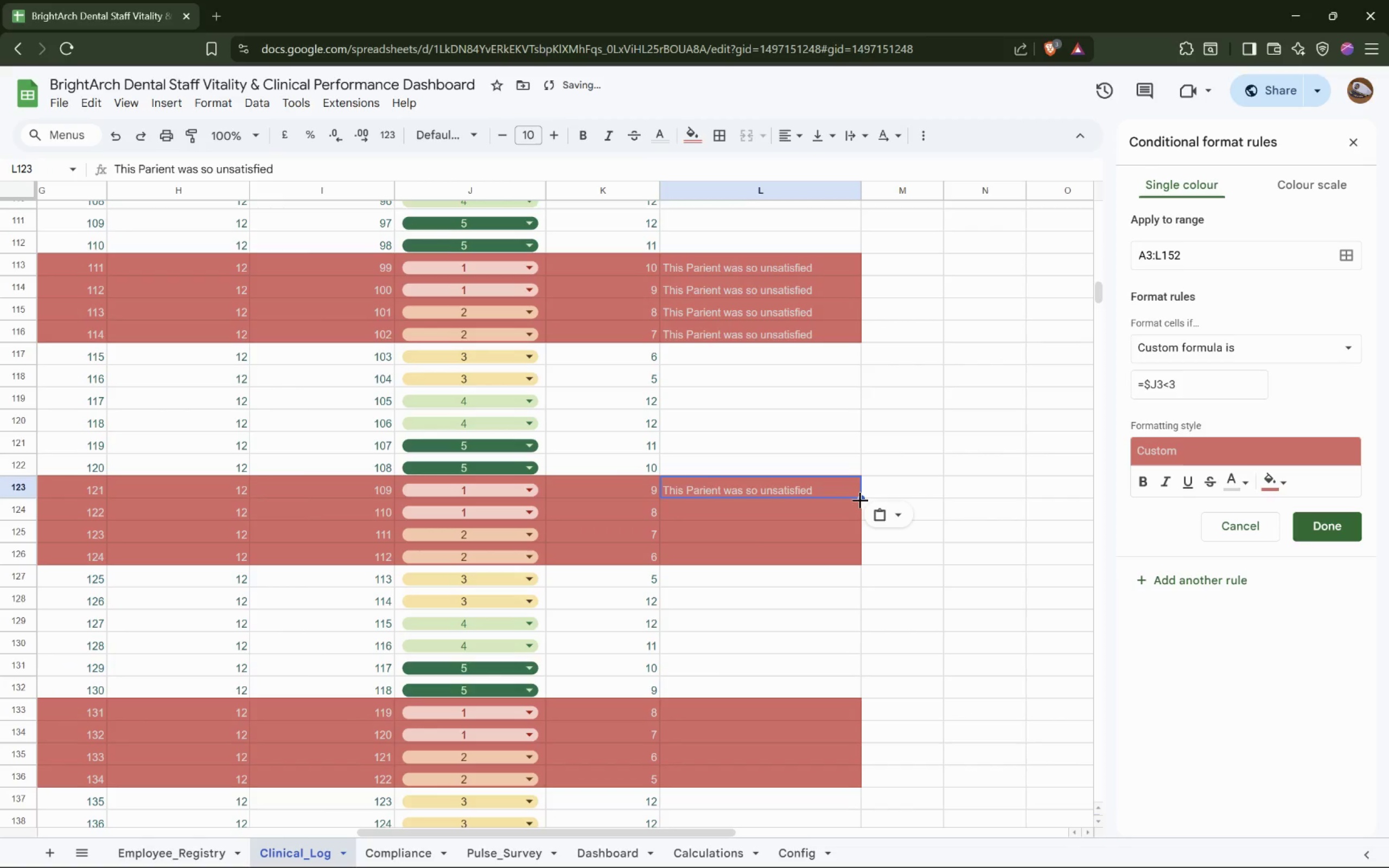 
left_click_drag(start_coordinate=[861, 500], to_coordinate=[858, 562])
 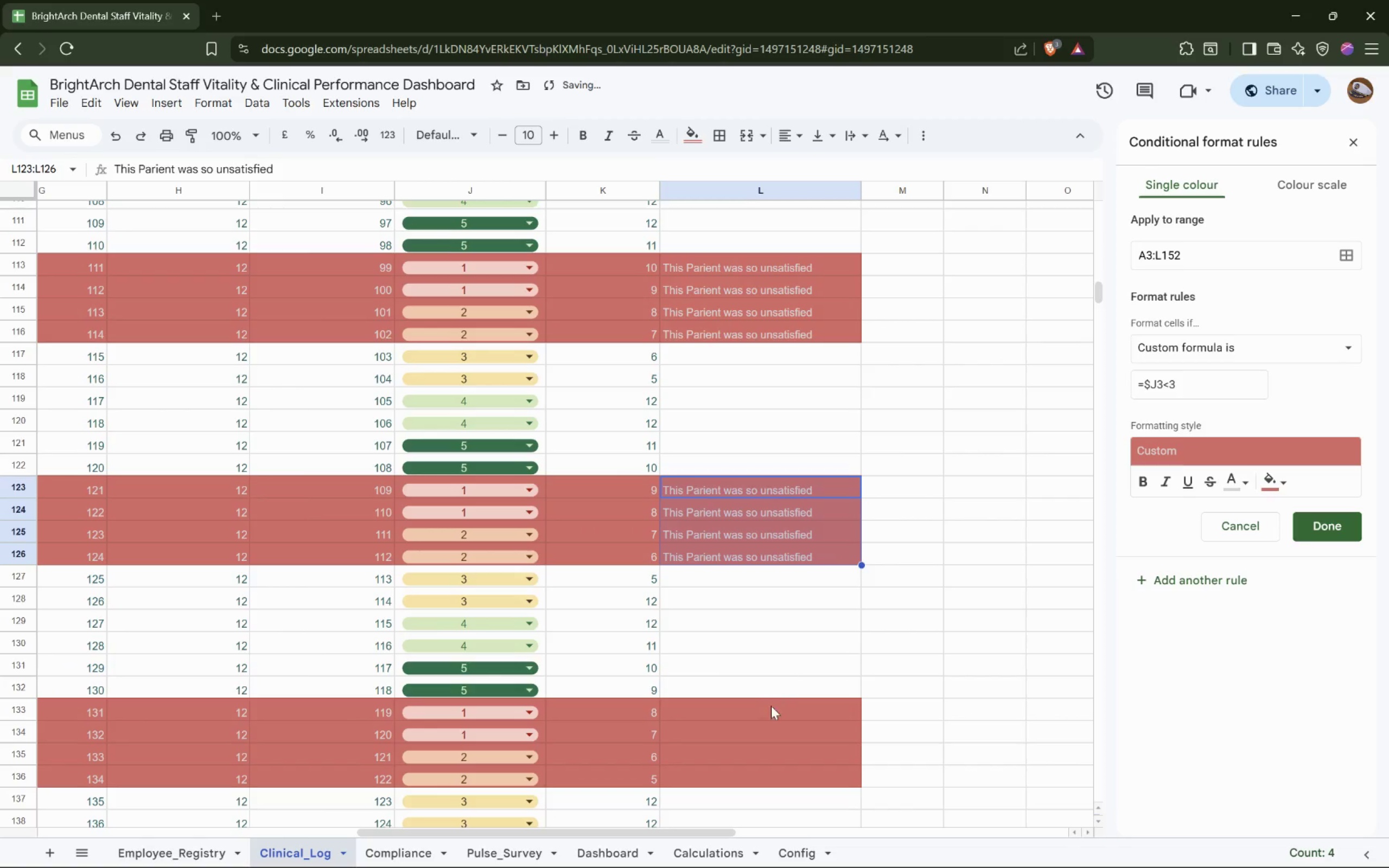 
left_click([767, 714])
 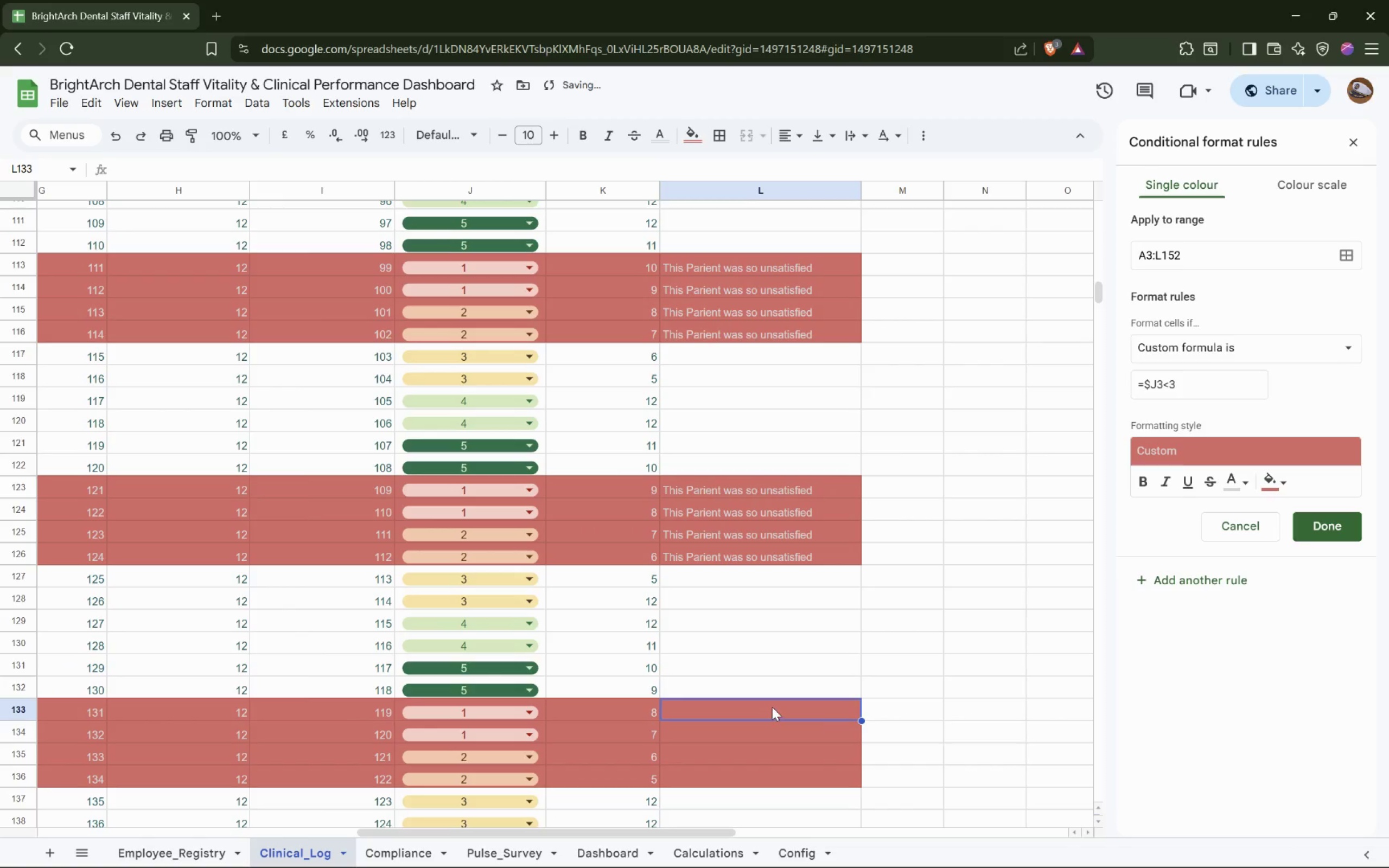 
key(Control+V)
 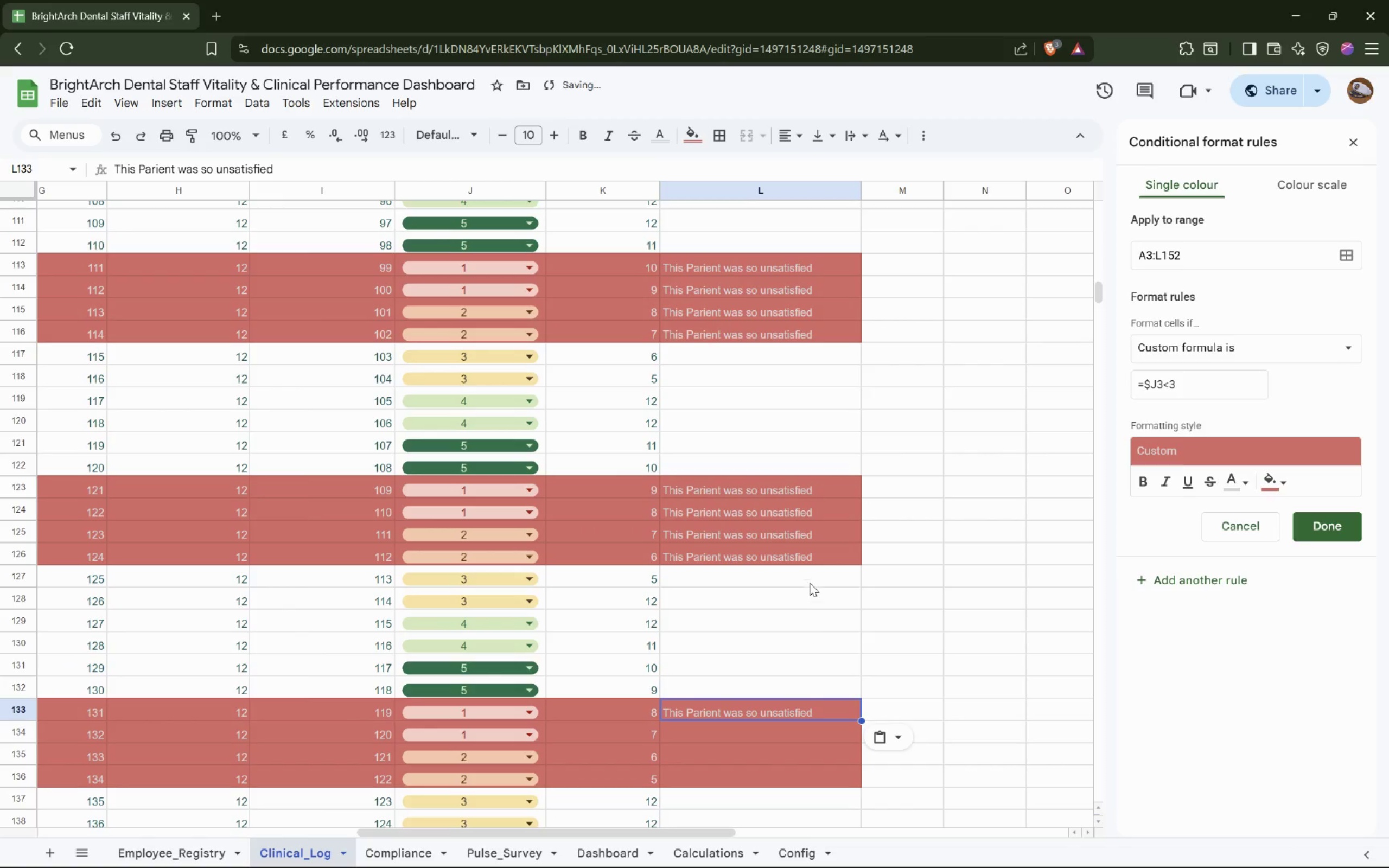 
scroll: coordinate [811, 582], scroll_direction: down, amount: 4.0
 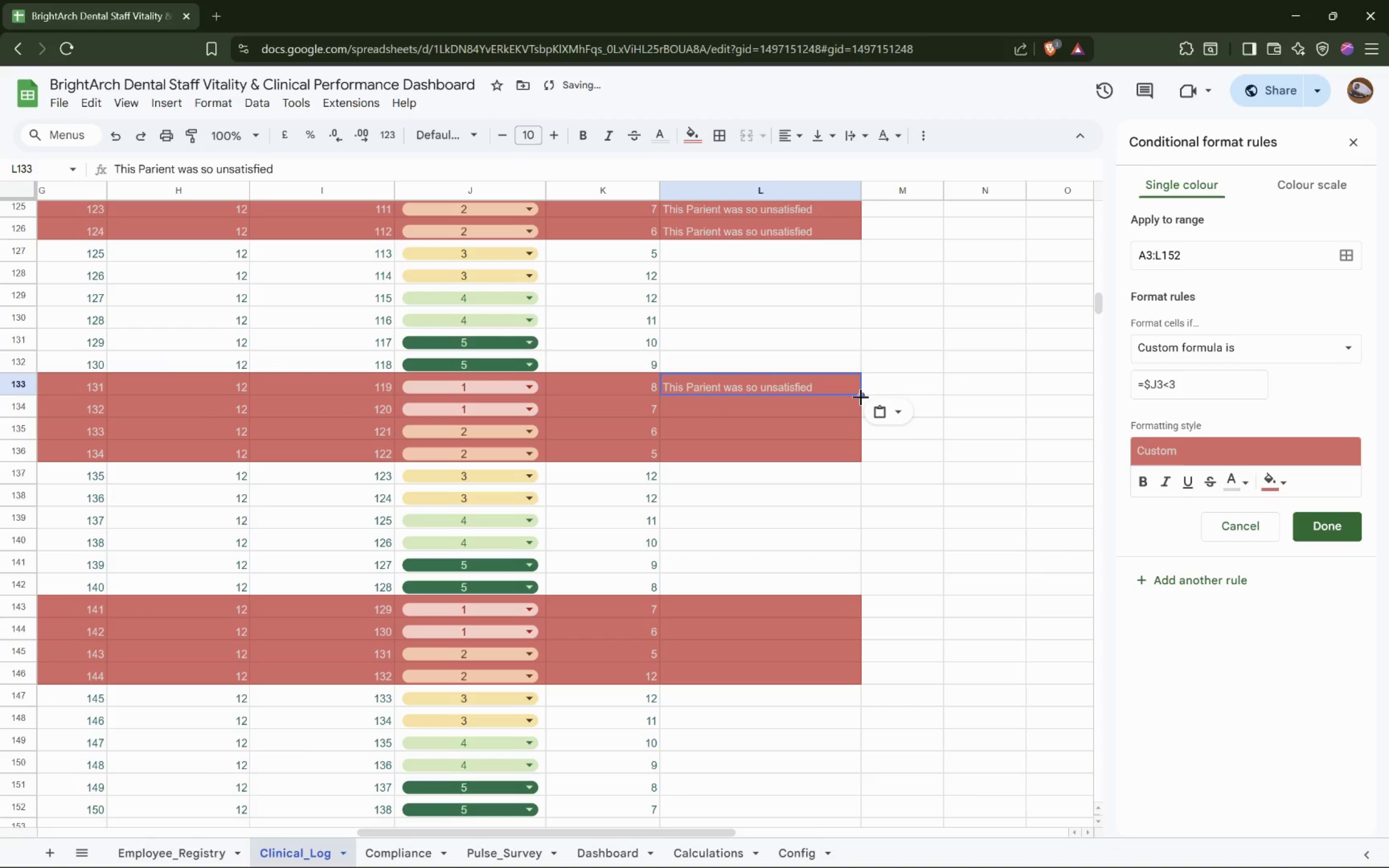 
left_click_drag(start_coordinate=[862, 395], to_coordinate=[859, 461])
 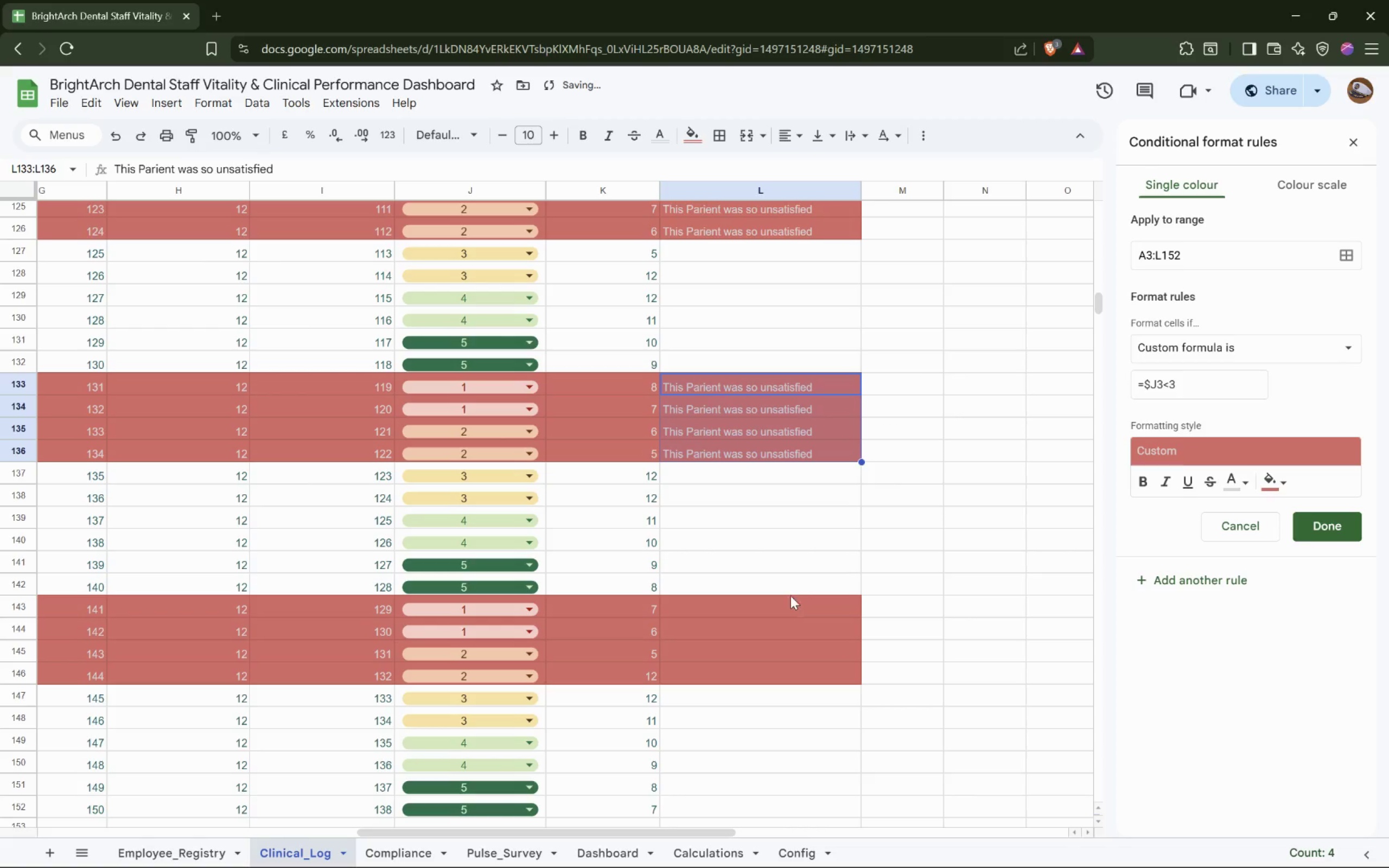 
left_click([788, 607])
 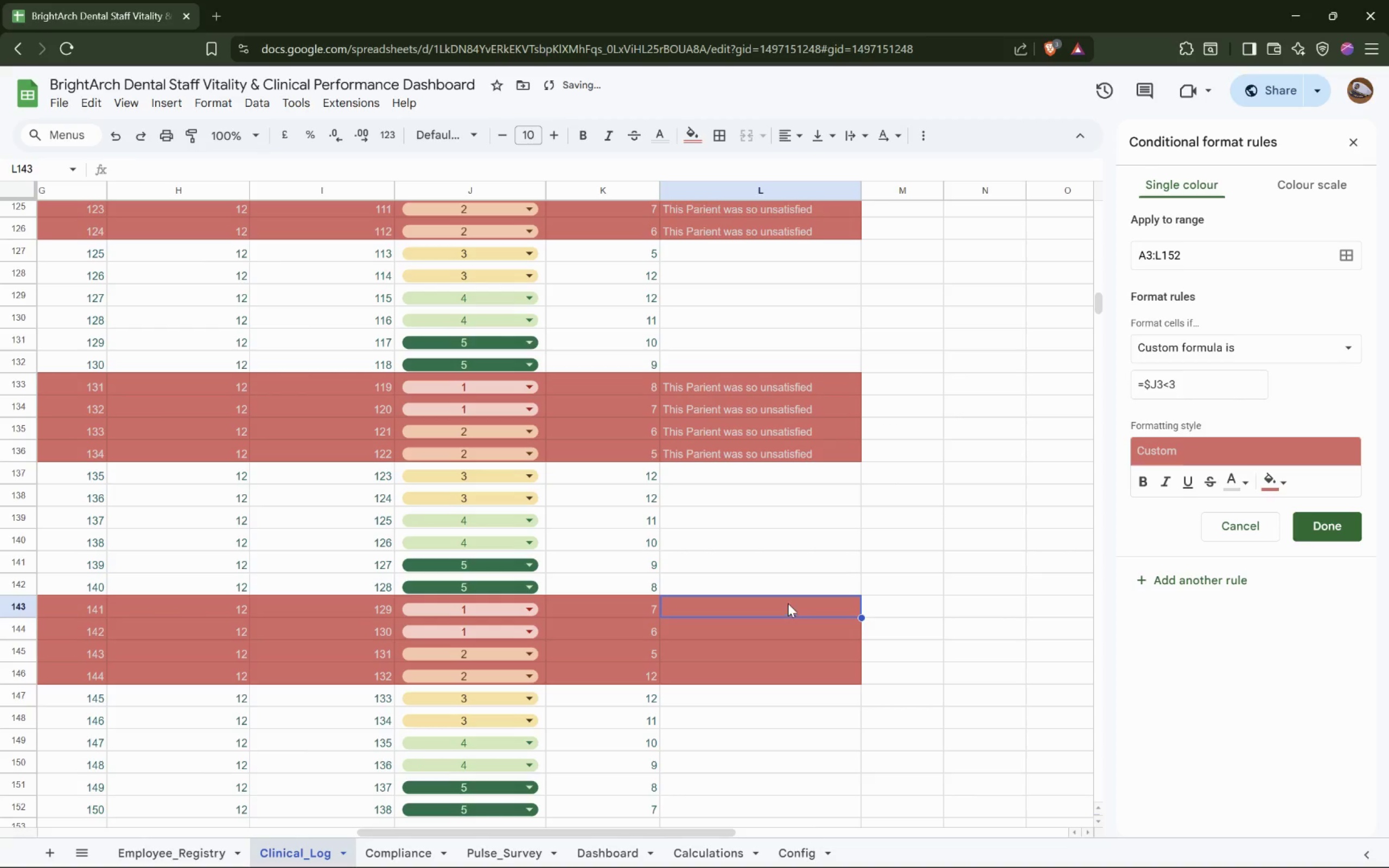 
key(Control+V)
 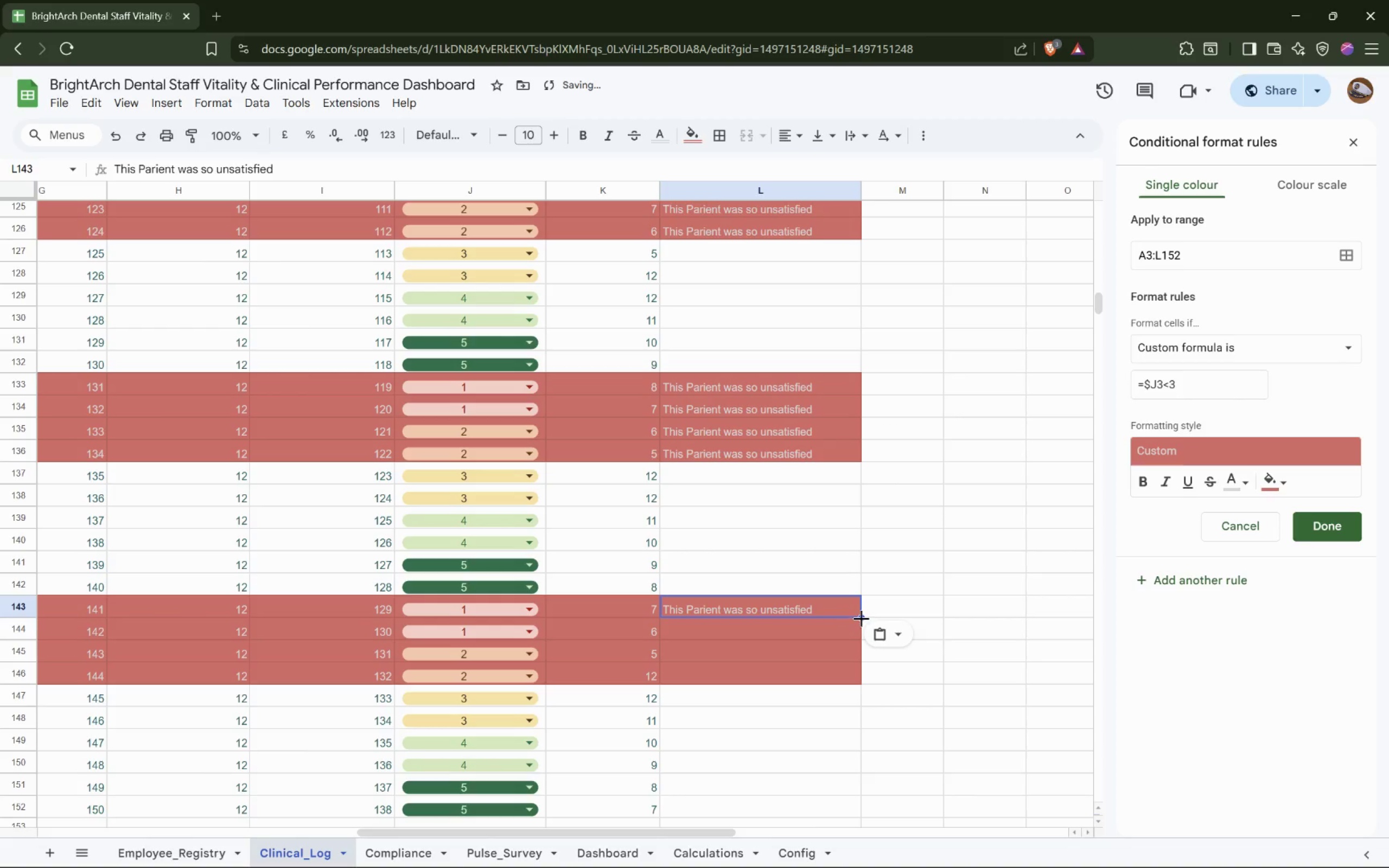 
left_click_drag(start_coordinate=[862, 617], to_coordinate=[862, 686])
 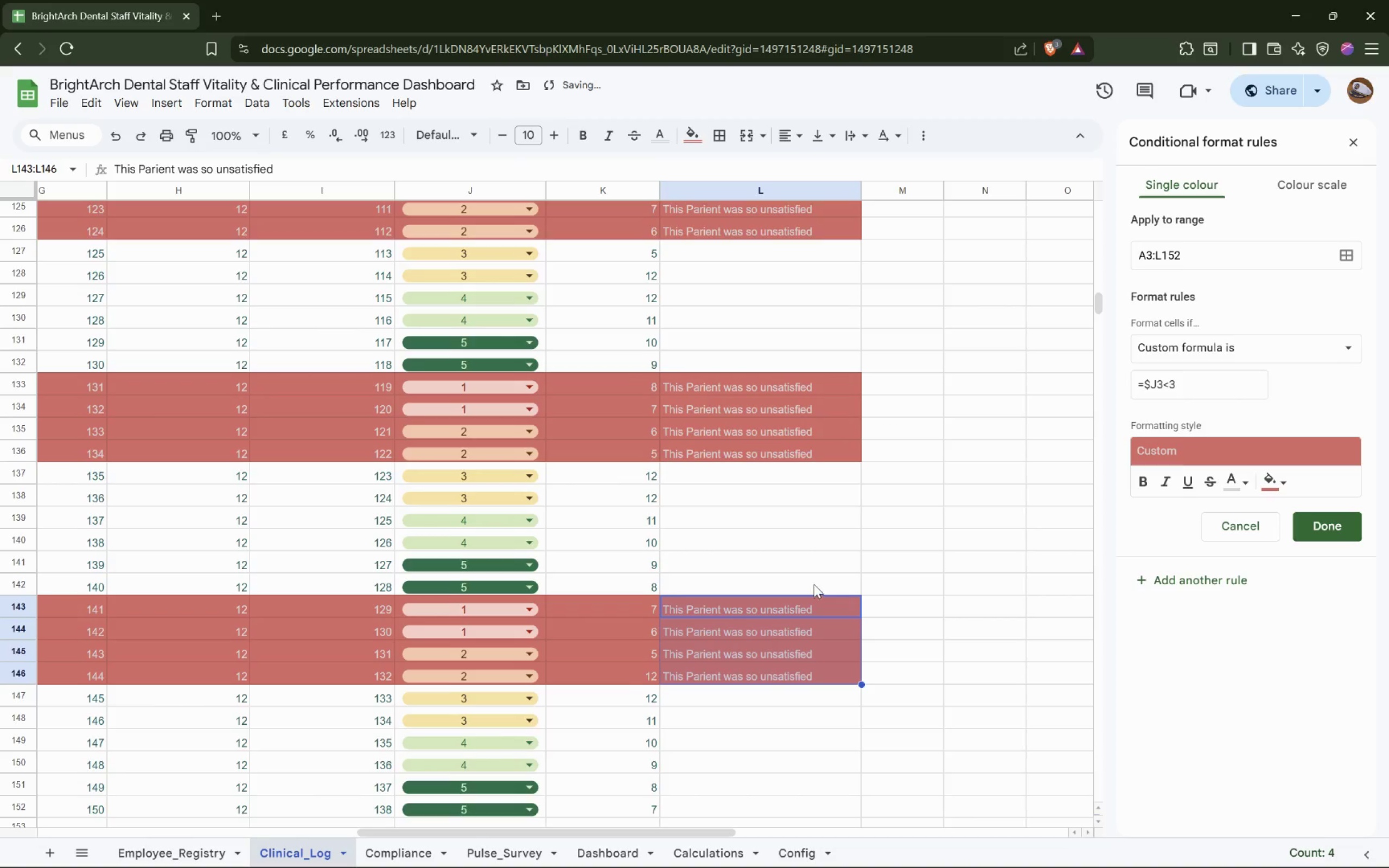 
scroll: coordinate [814, 584], scroll_direction: down, amount: 3.0
 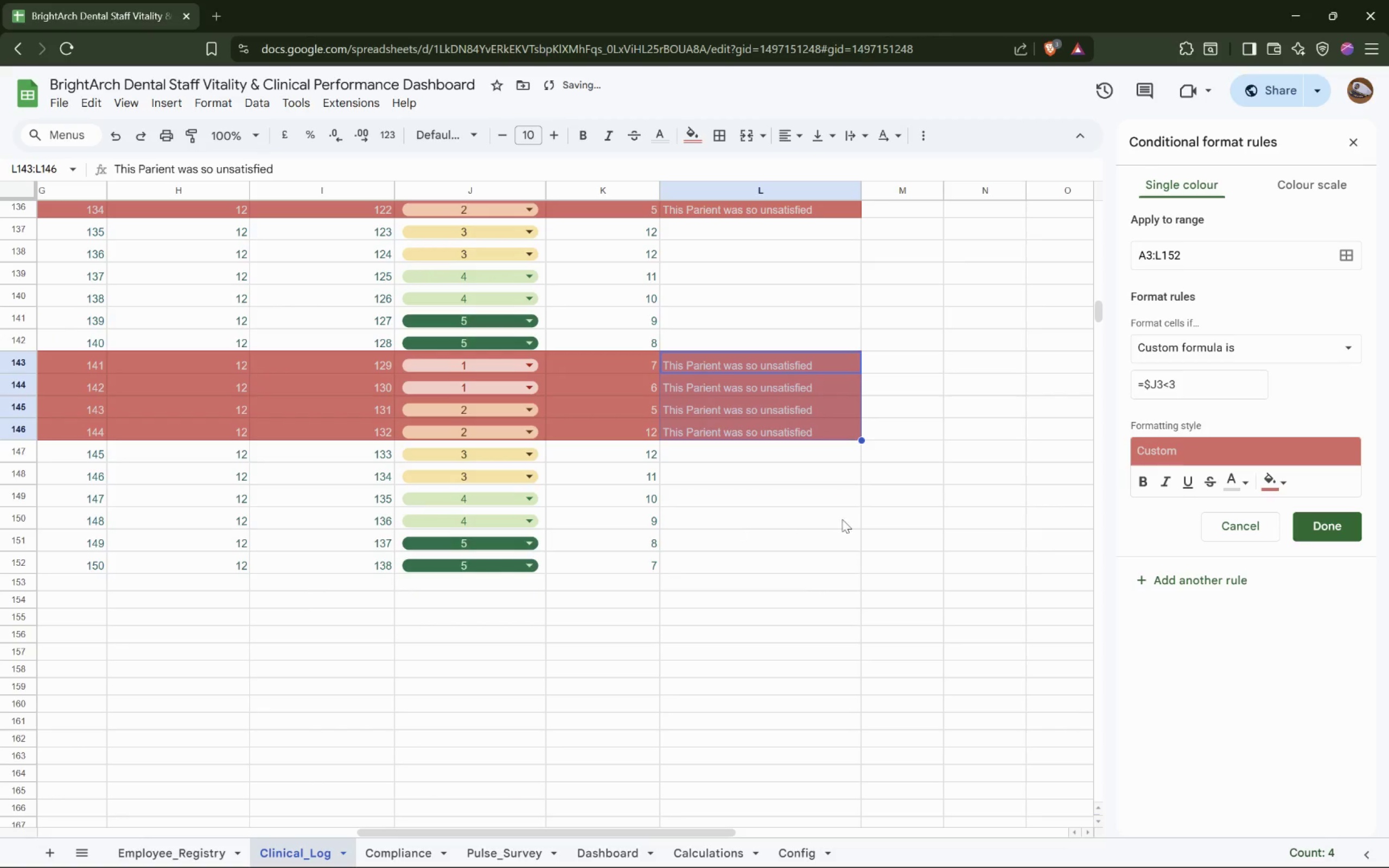 
scroll: coordinate [755, 518], scroll_direction: up, amount: 28.0
 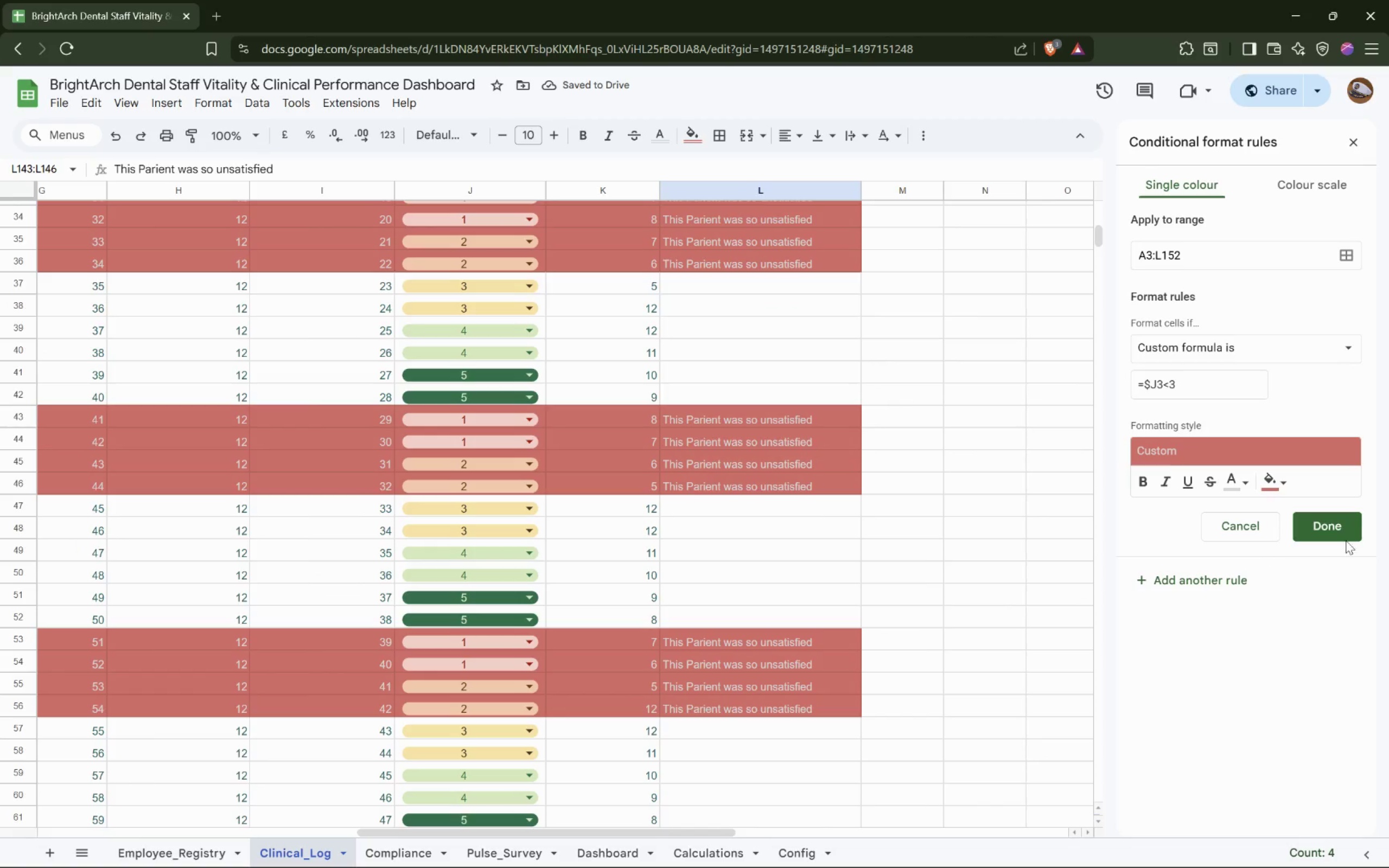 
left_click([1342, 537])
 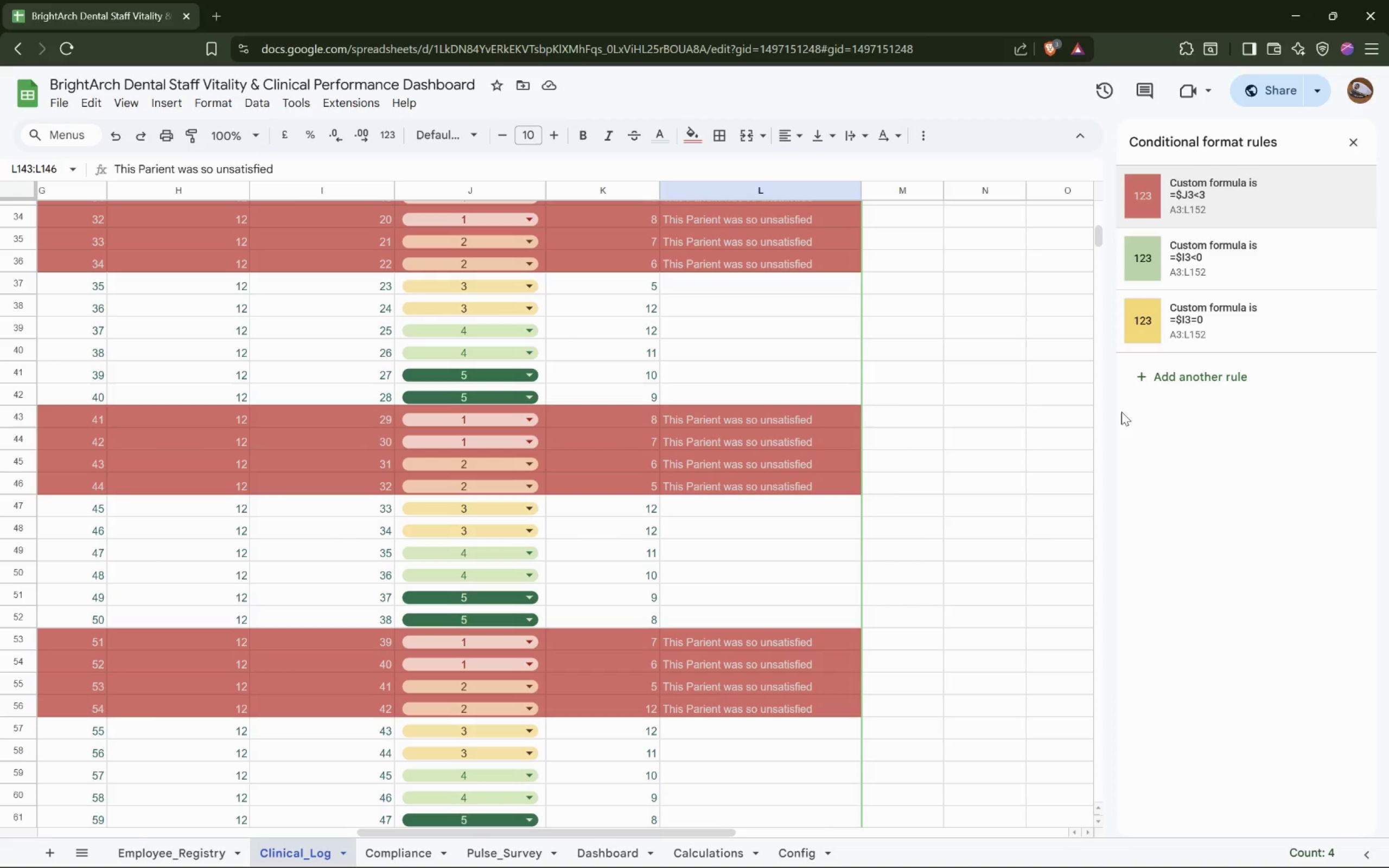 
key(Alt+Tab)